 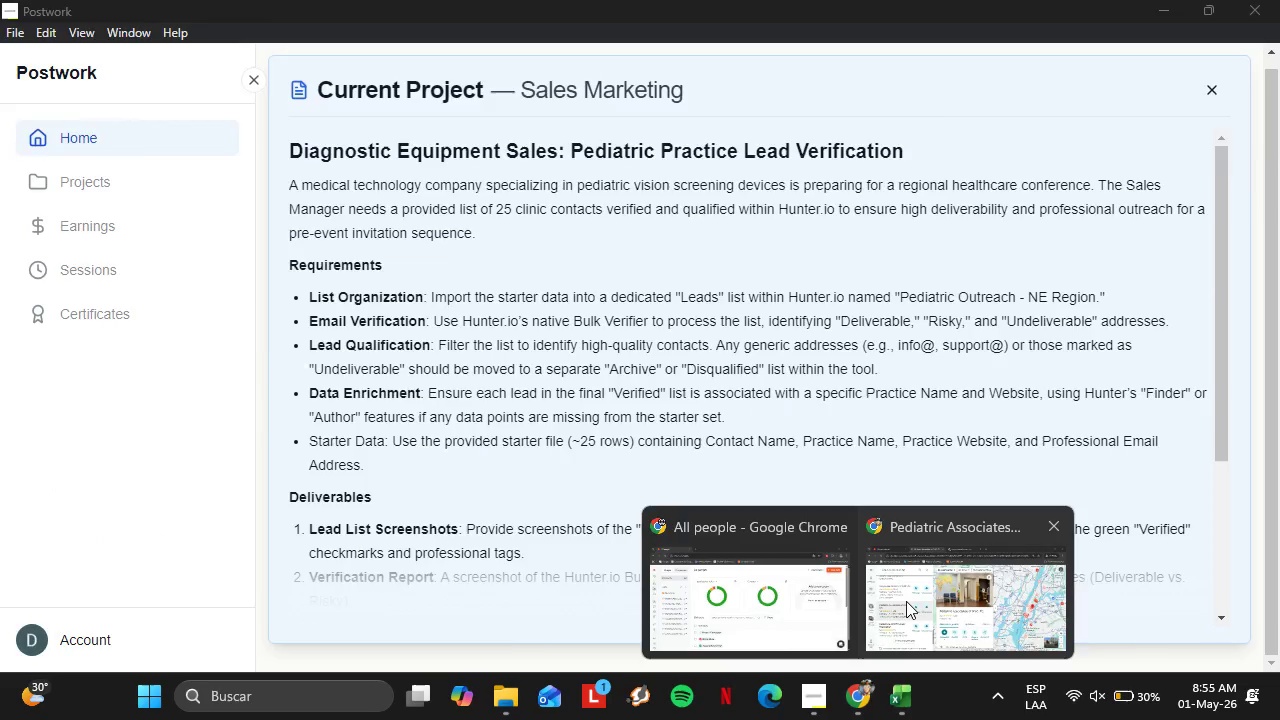 
scroll: coordinate [684, 437], scroll_direction: down, amount: 3.0
 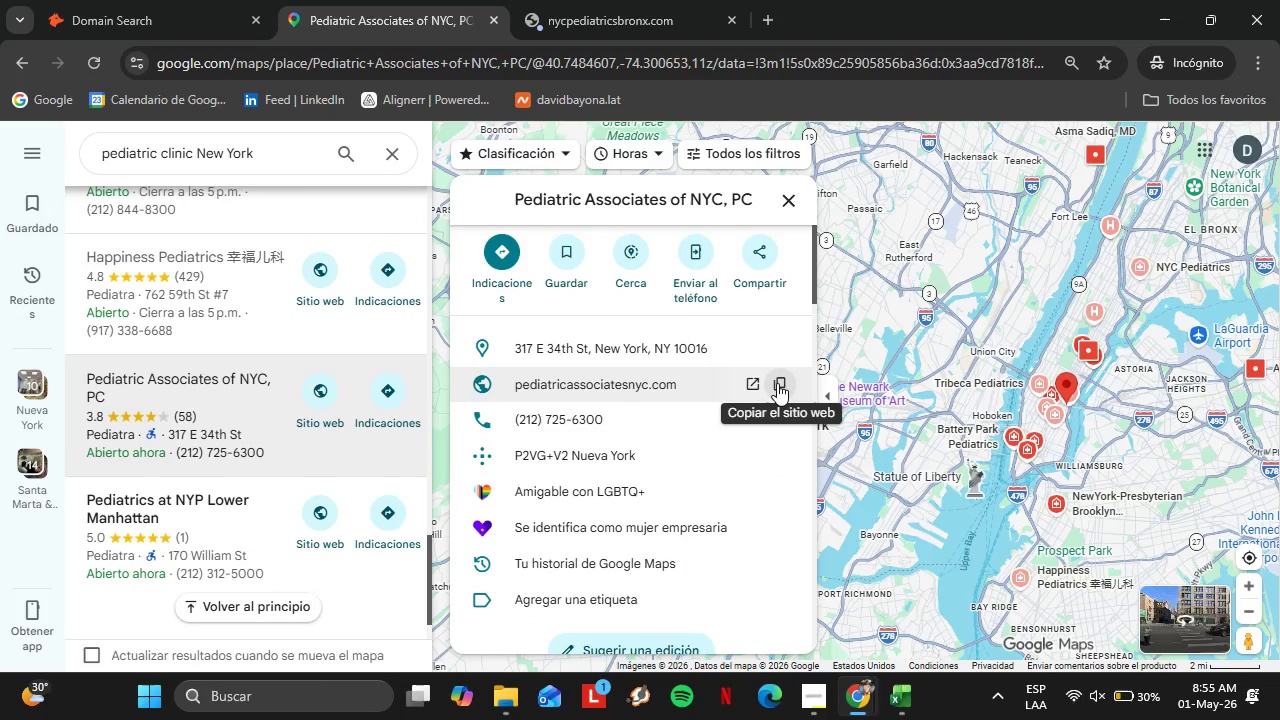 
left_click([779, 383])
 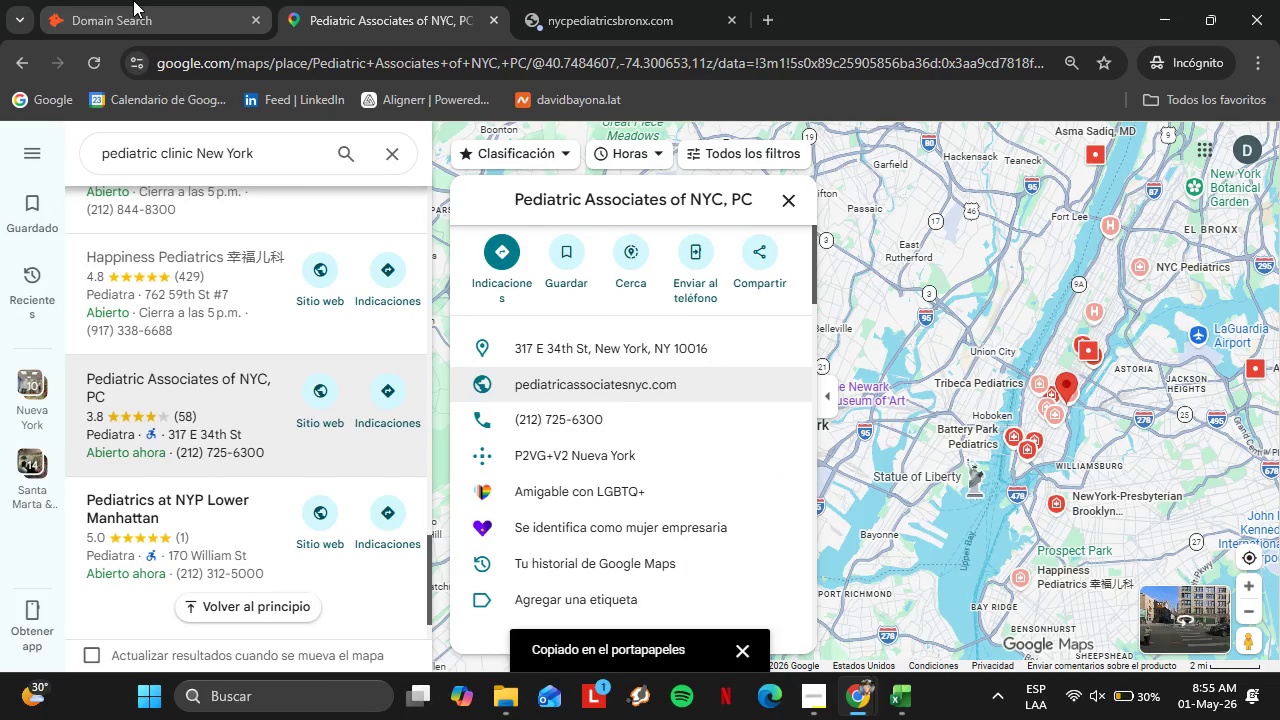 
left_click([133, 0])
 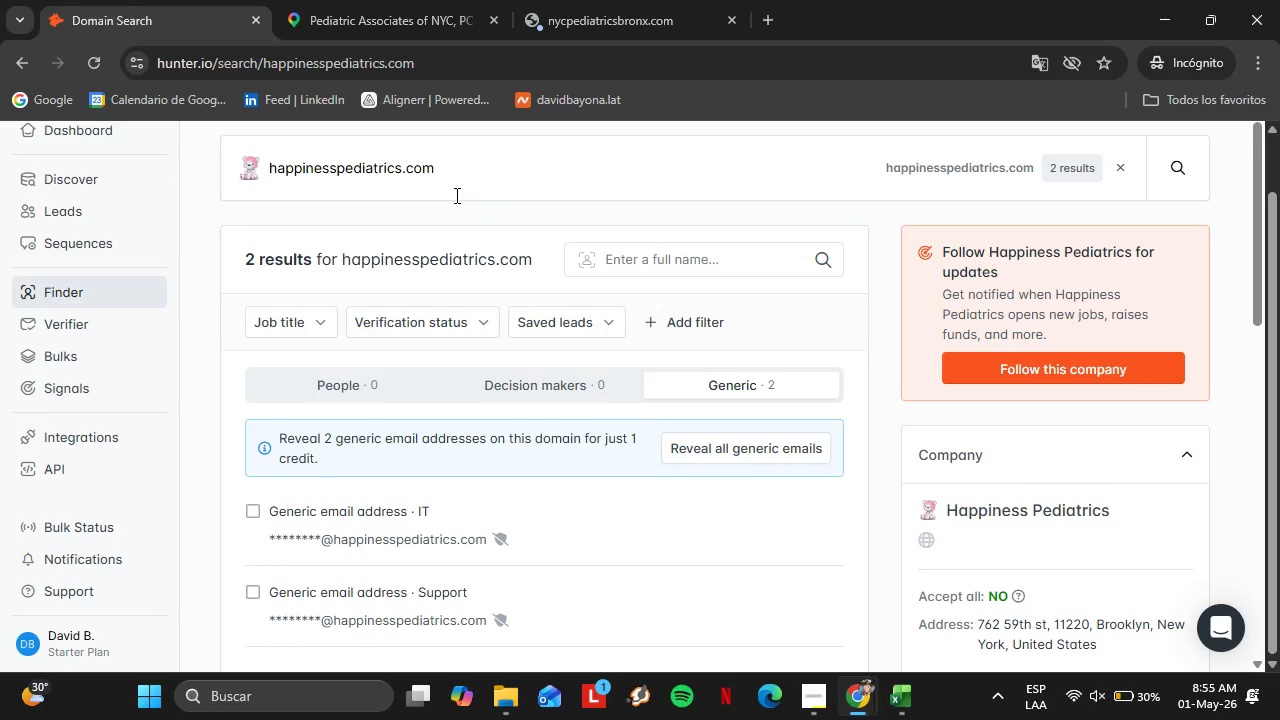 
left_click_drag(start_coordinate=[467, 182], to_coordinate=[198, 140])
 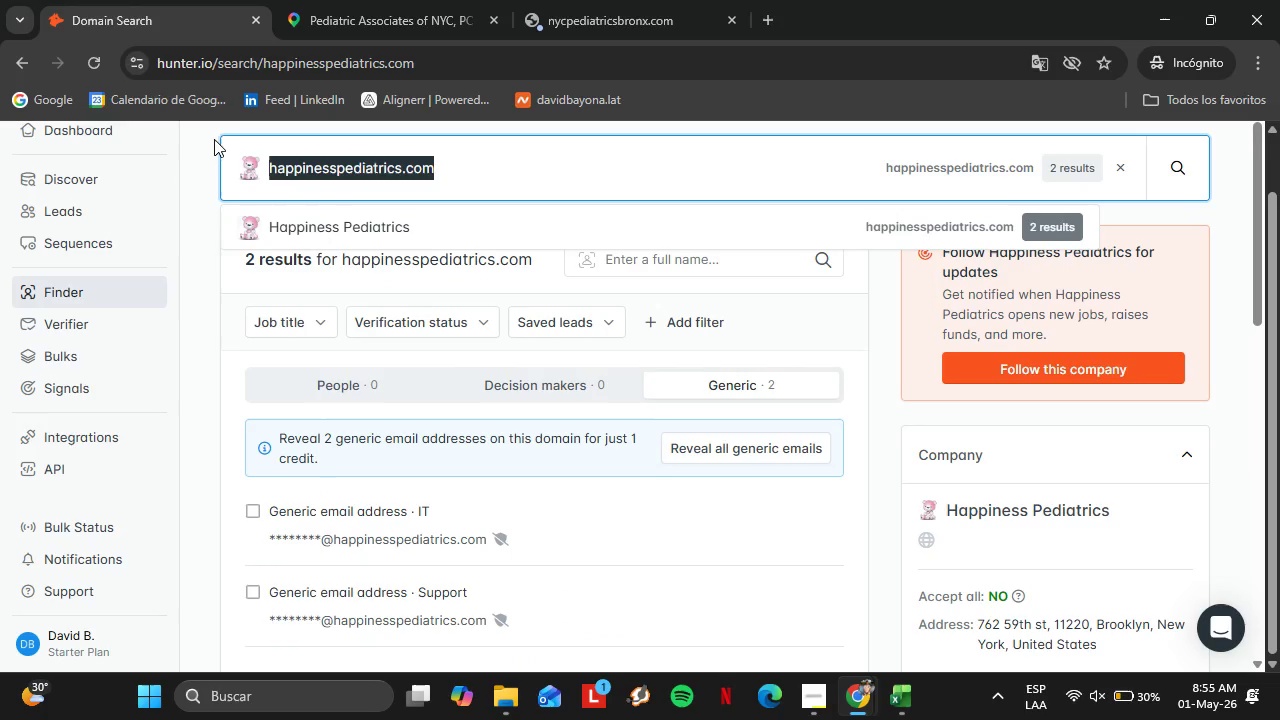 
key(Control+V)
 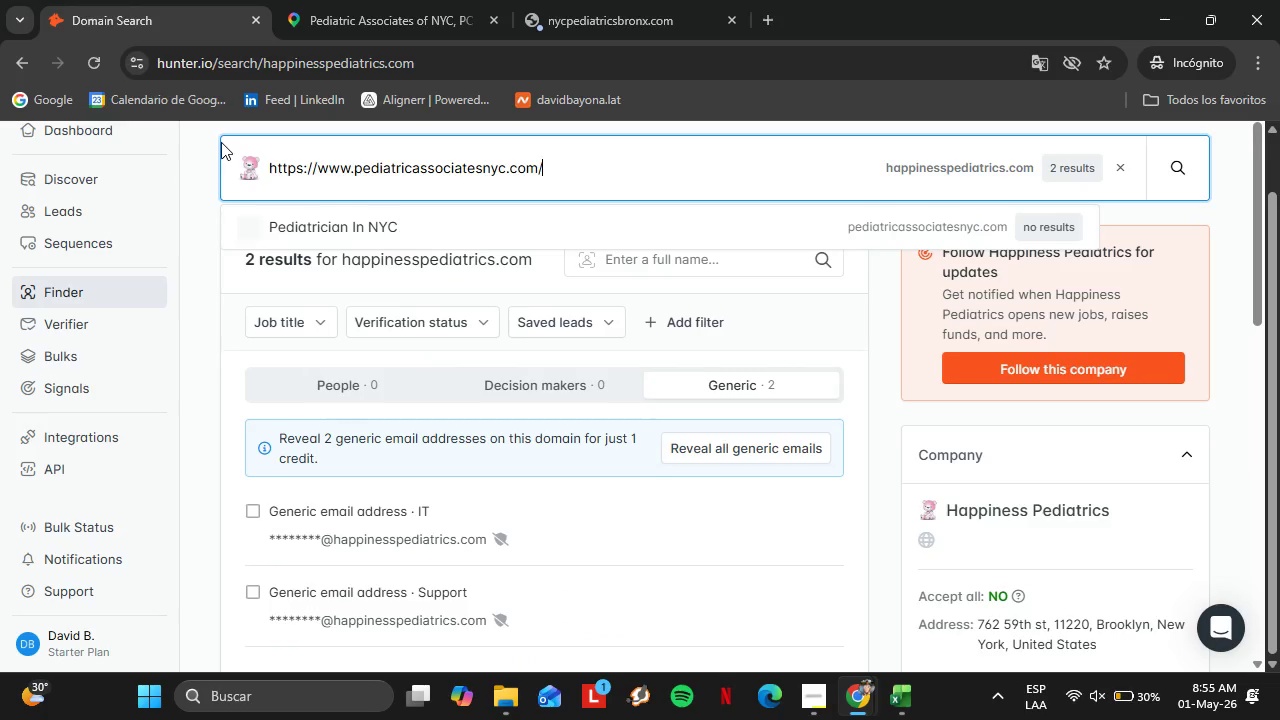 
key(Enter)
 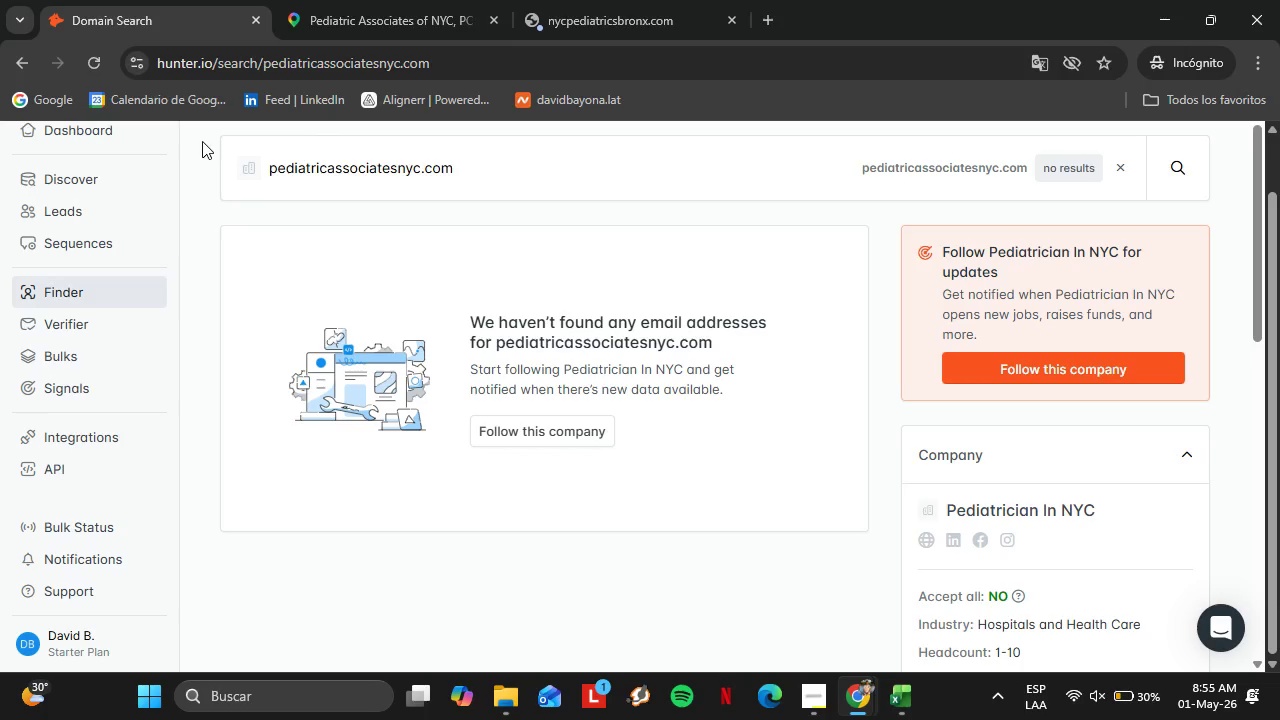 
left_click([379, 0])
 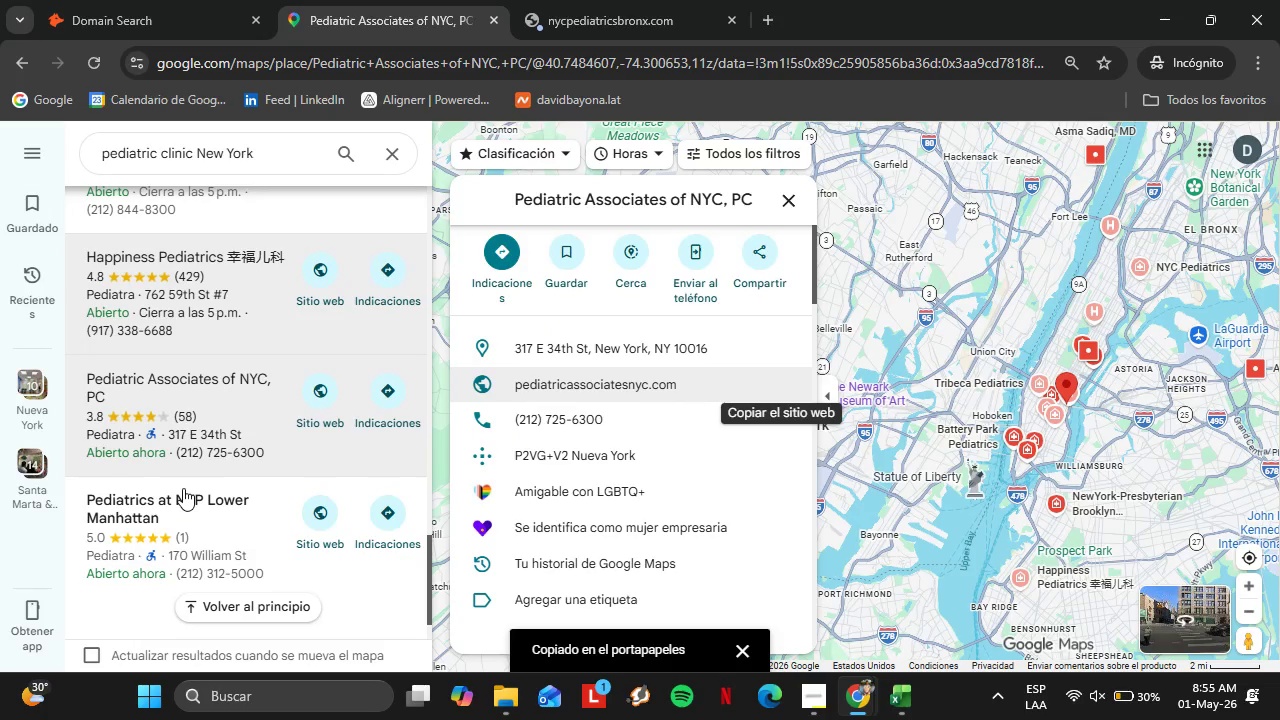 
scroll: coordinate [205, 413], scroll_direction: down, amount: 6.0
 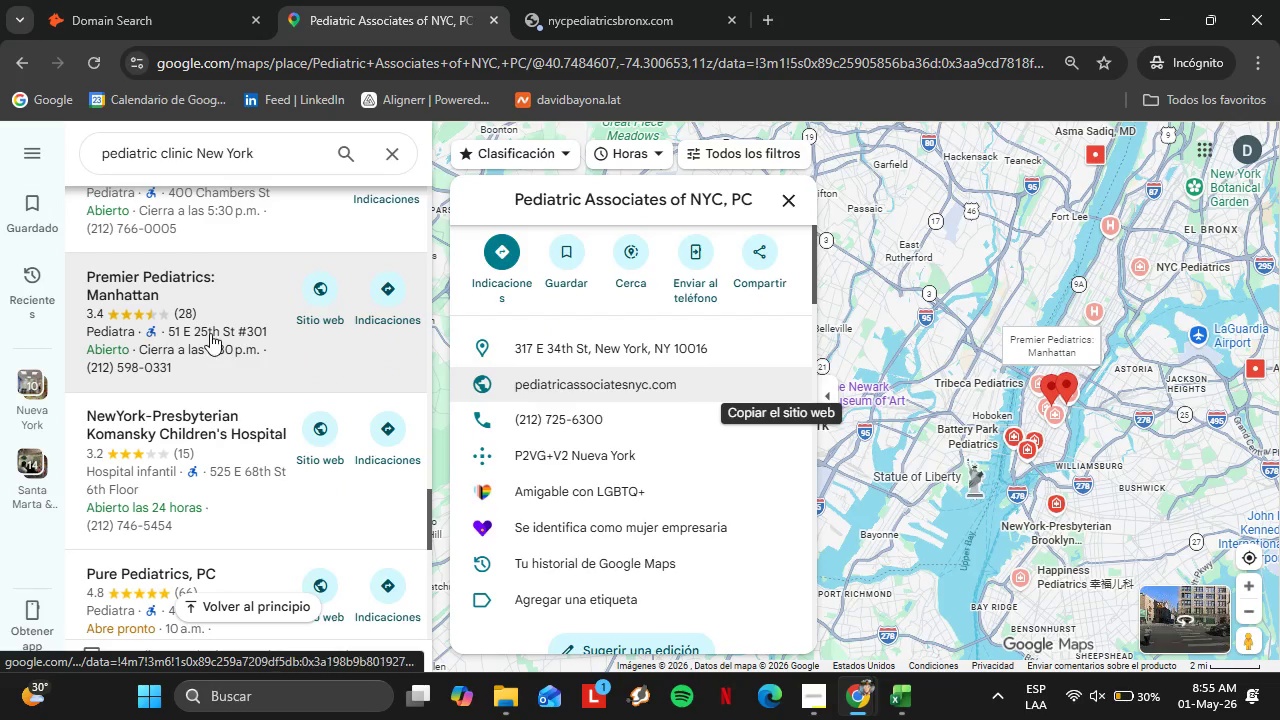 
left_click([210, 333])
 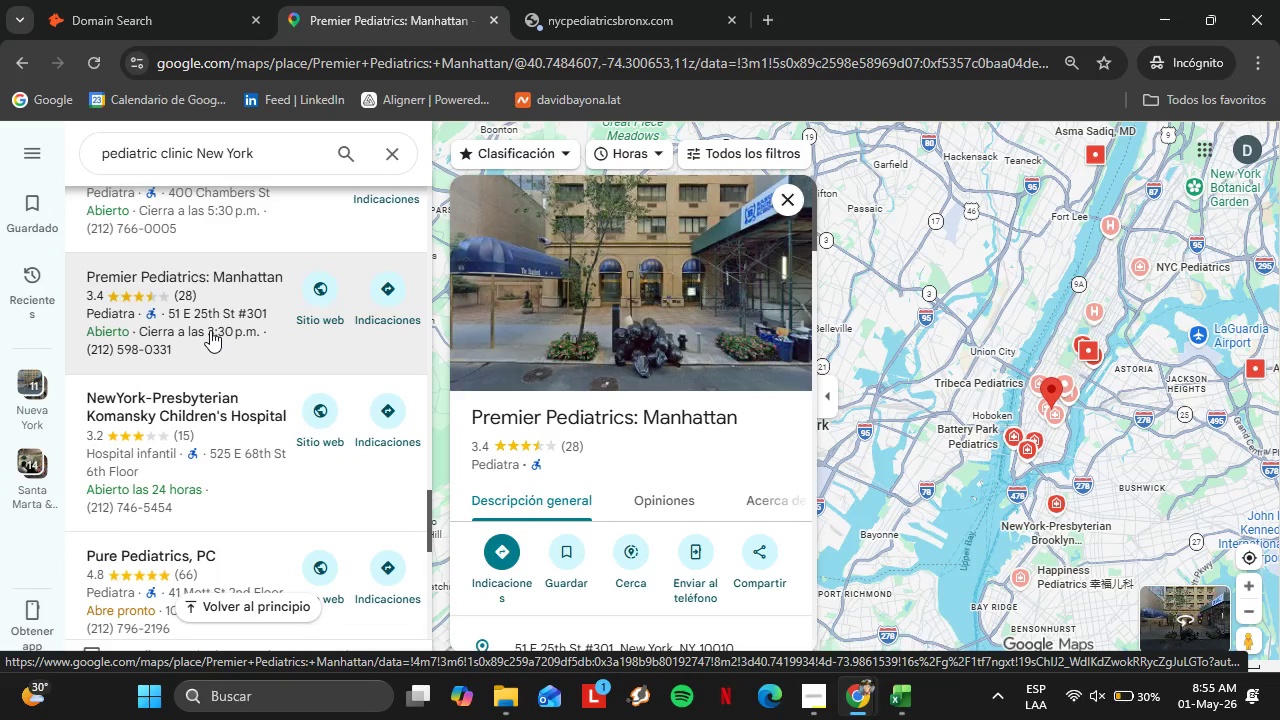 
wait(5.08)
 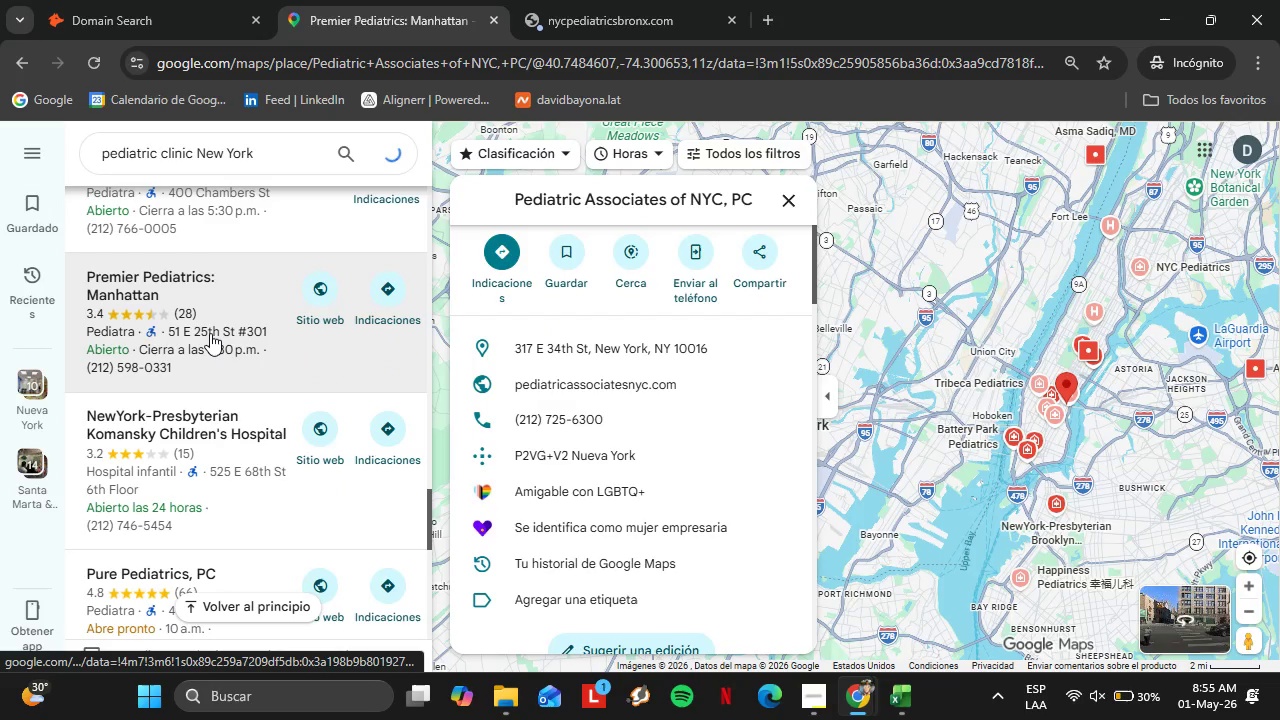 
scroll: coordinate [726, 466], scroll_direction: down, amount: 4.0
 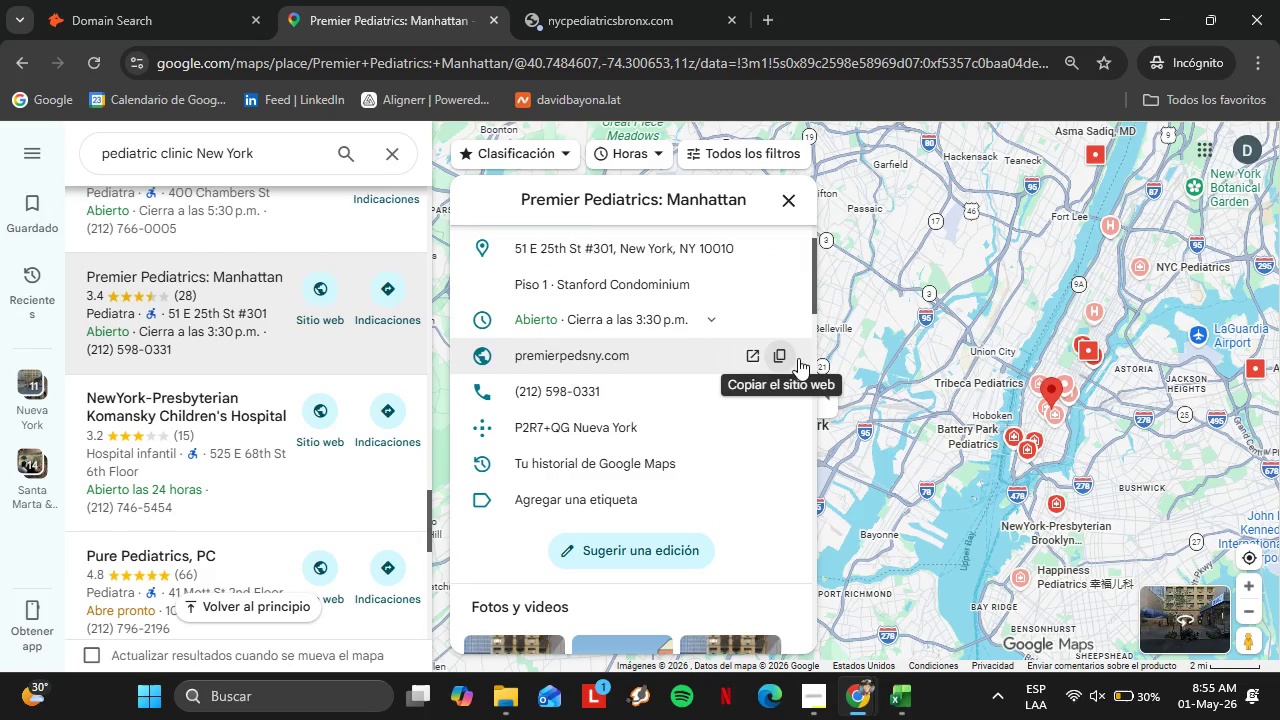 
left_click([789, 358])
 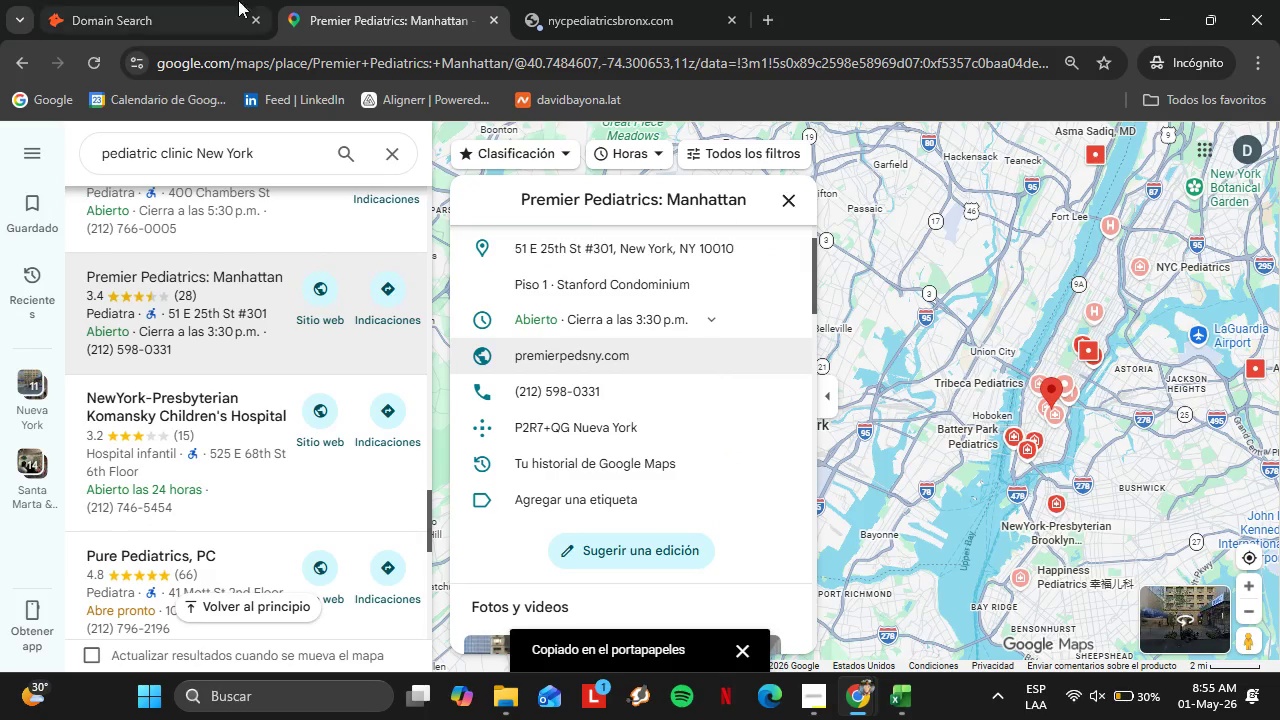 
left_click([219, 0])
 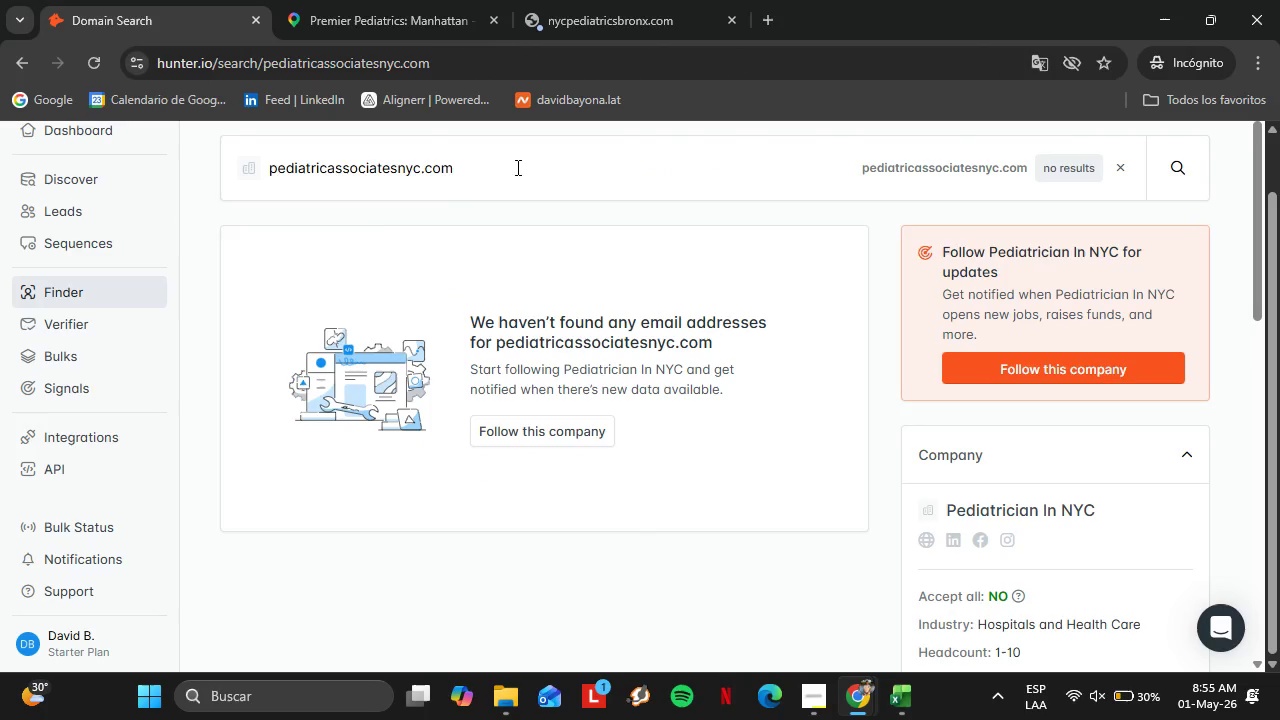 
left_click_drag(start_coordinate=[518, 167], to_coordinate=[245, 156])
 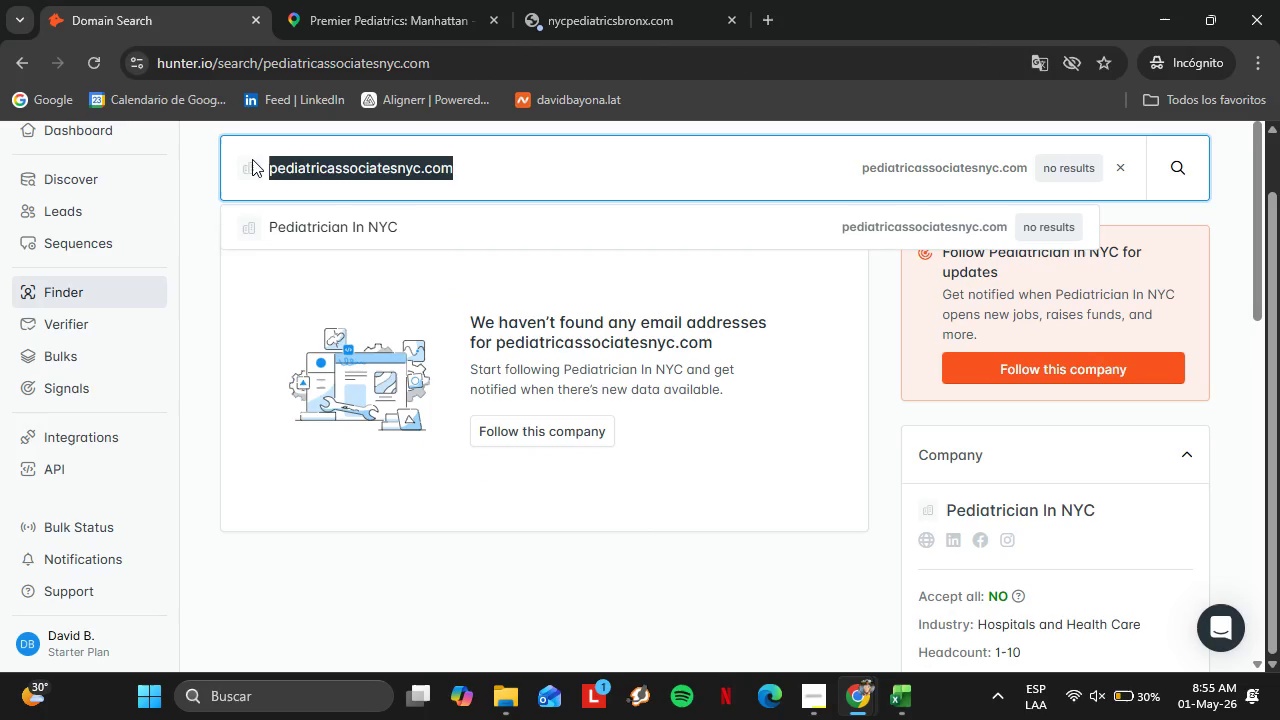 
hold_key(key=ControlLeft, duration=0.66)
 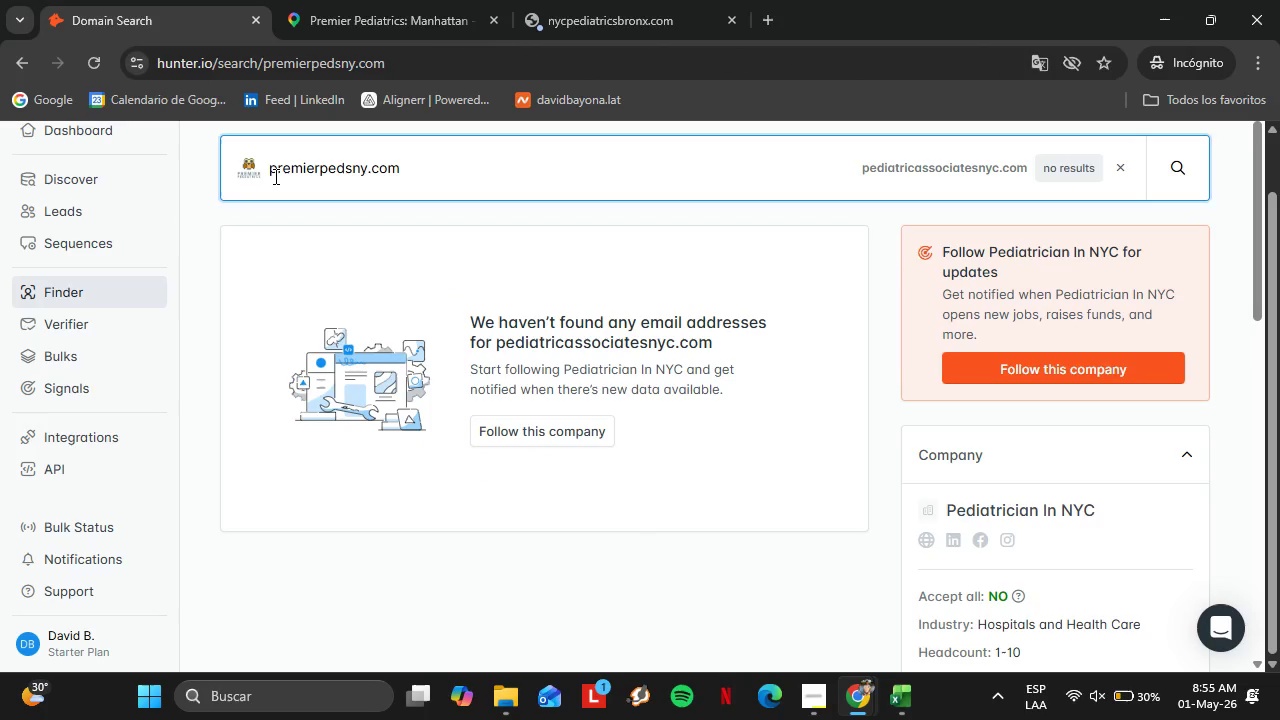 
hold_key(key=V, duration=0.33)
 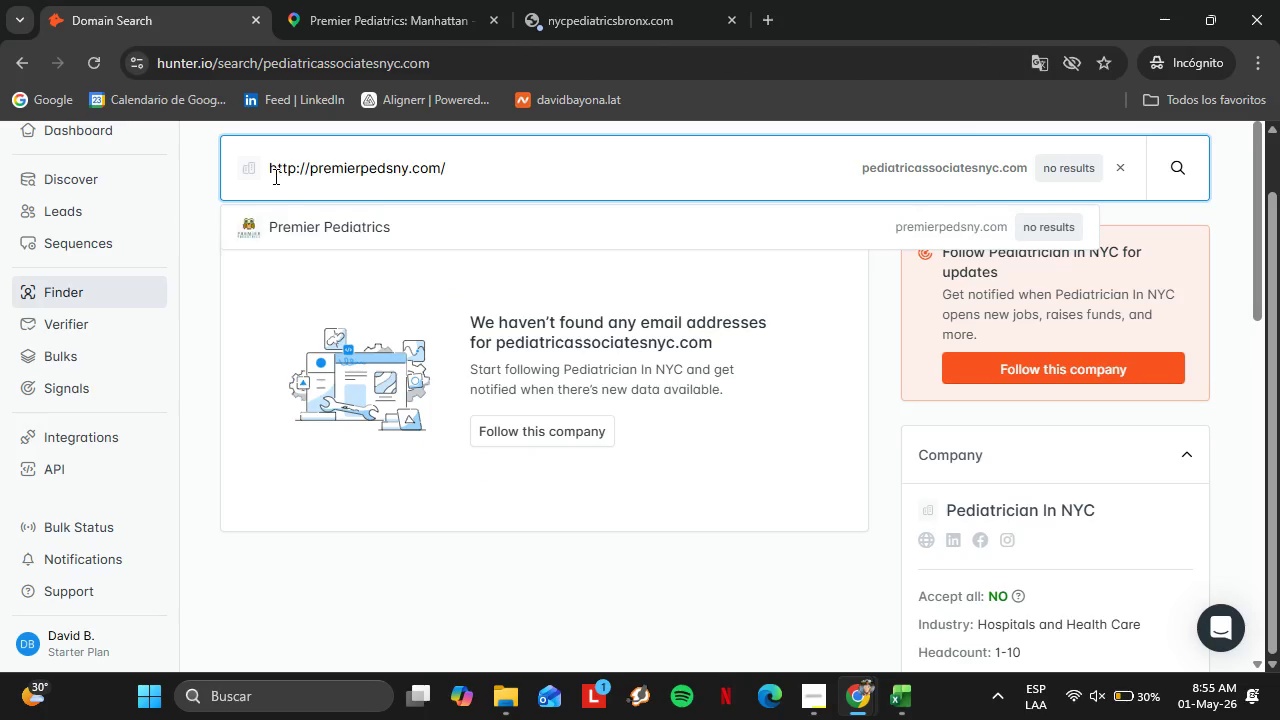 
key(Enter)
 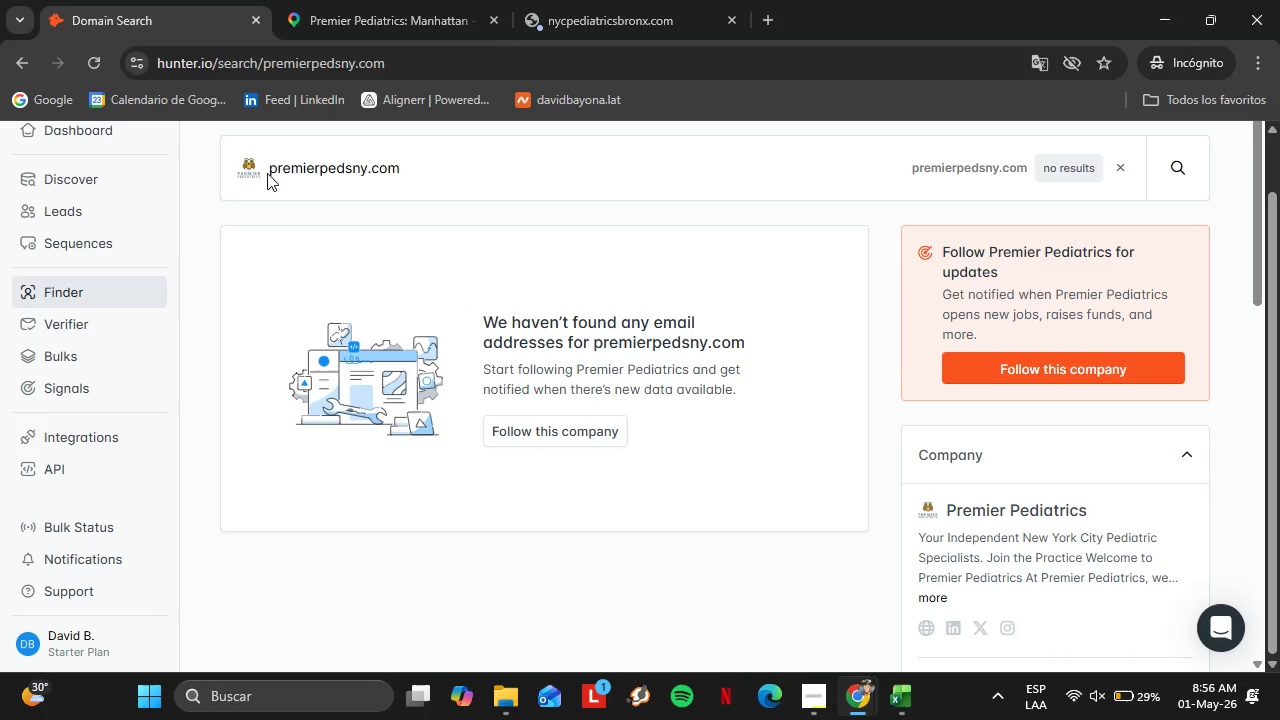 
left_click([314, 1])
 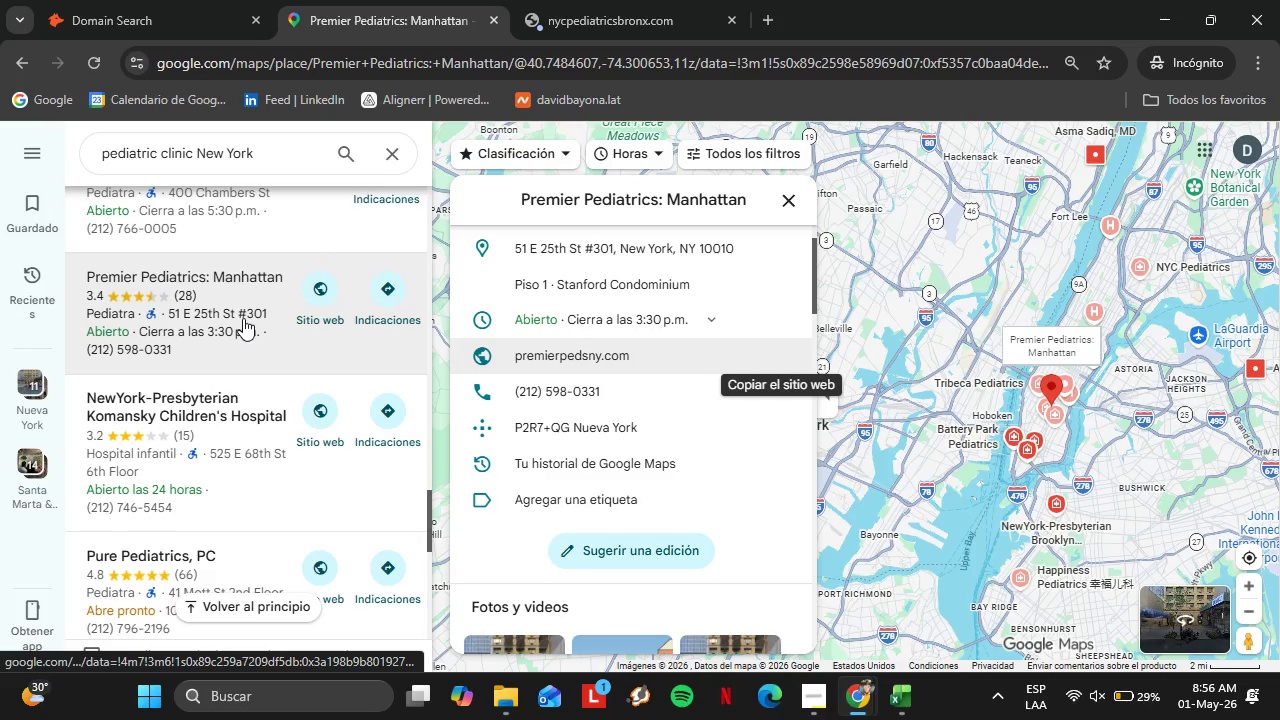 
scroll: coordinate [243, 318], scroll_direction: down, amount: 2.0
 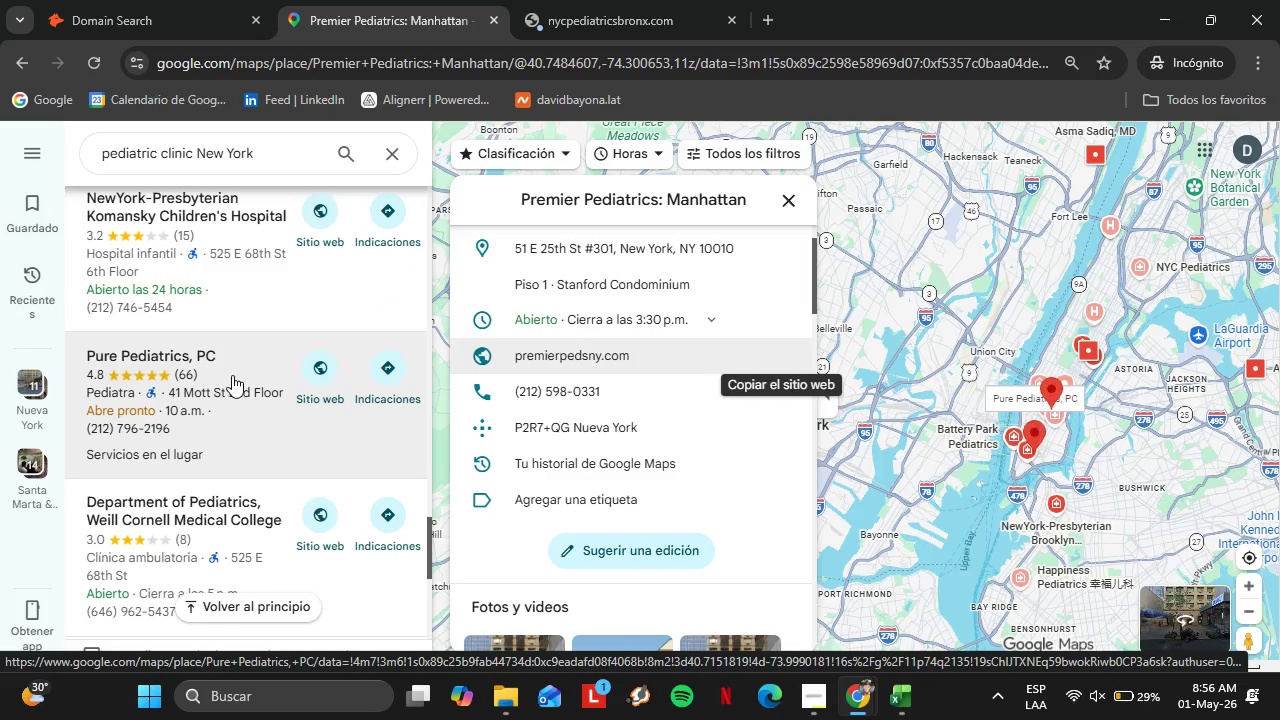 
left_click([232, 375])
 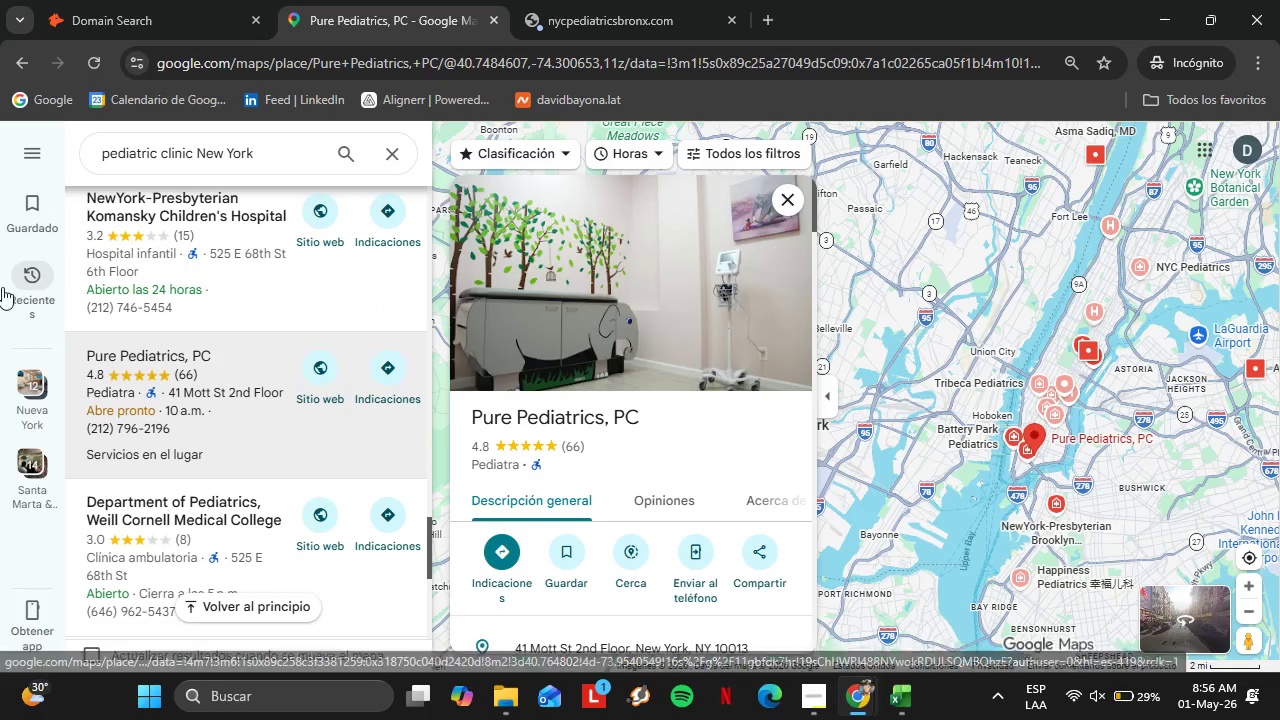 
wait(5.56)
 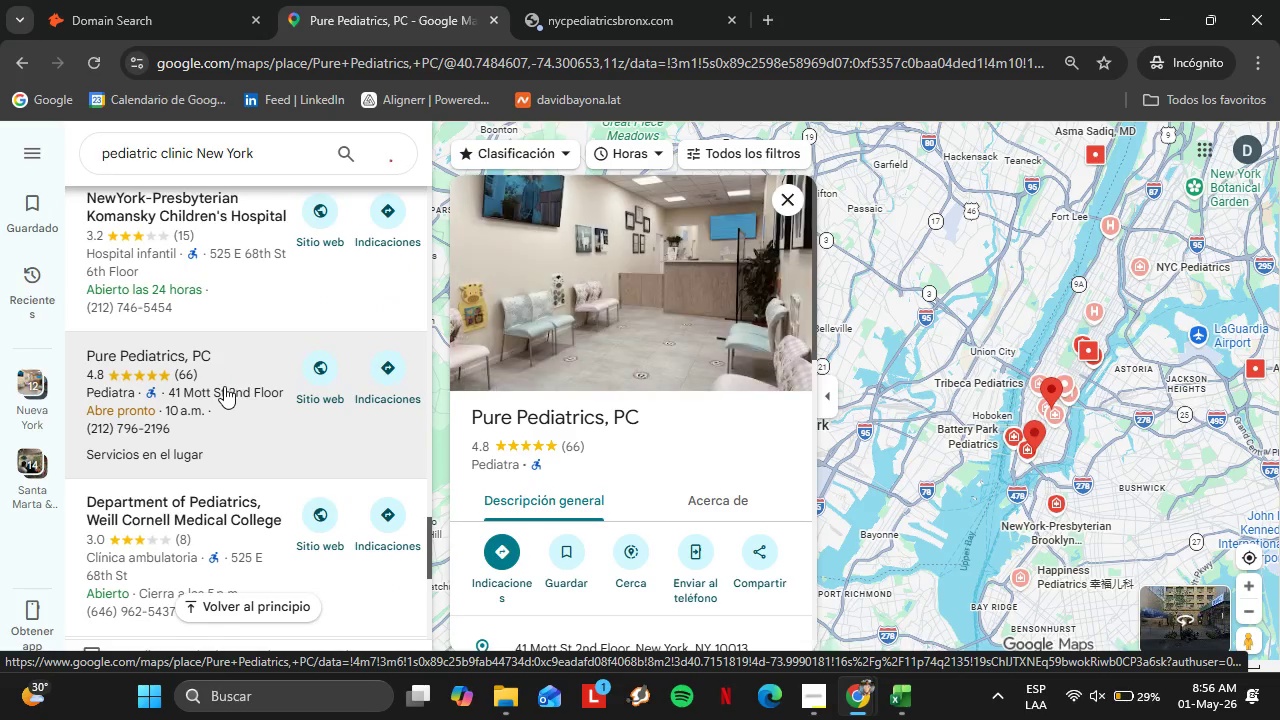 
scroll: coordinate [669, 441], scroll_direction: down, amount: 4.0
 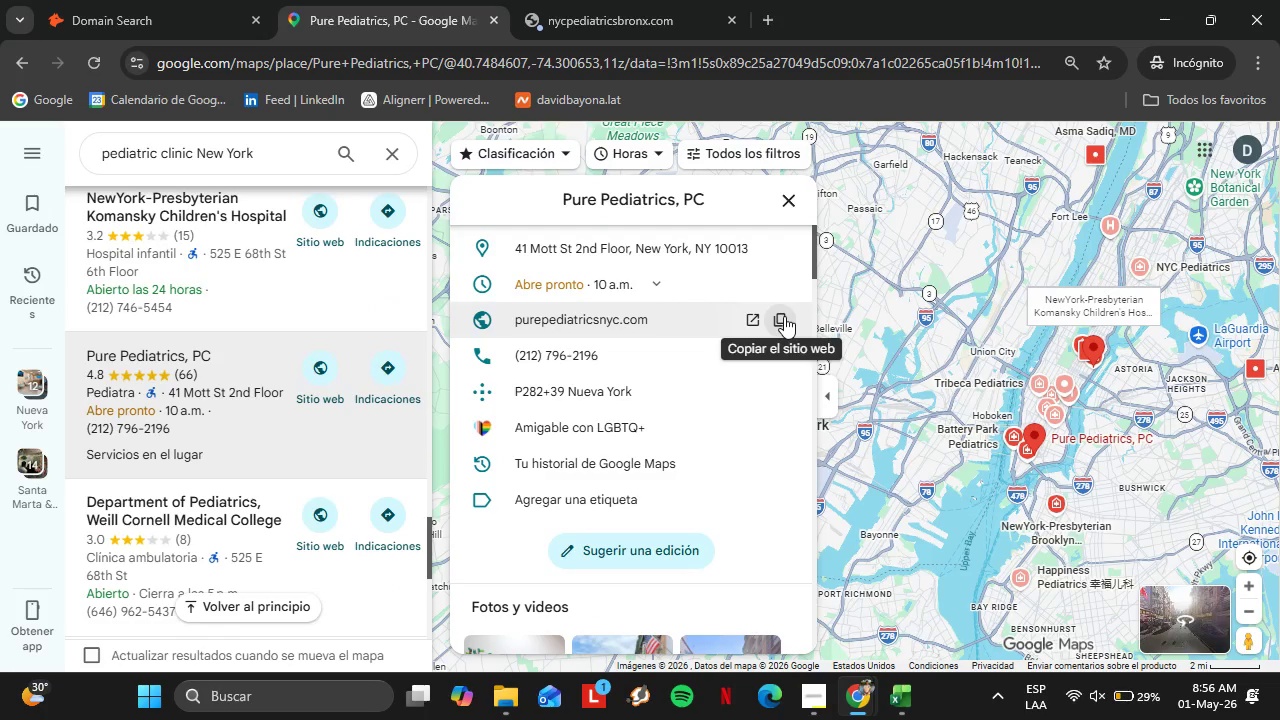 
left_click([784, 316])
 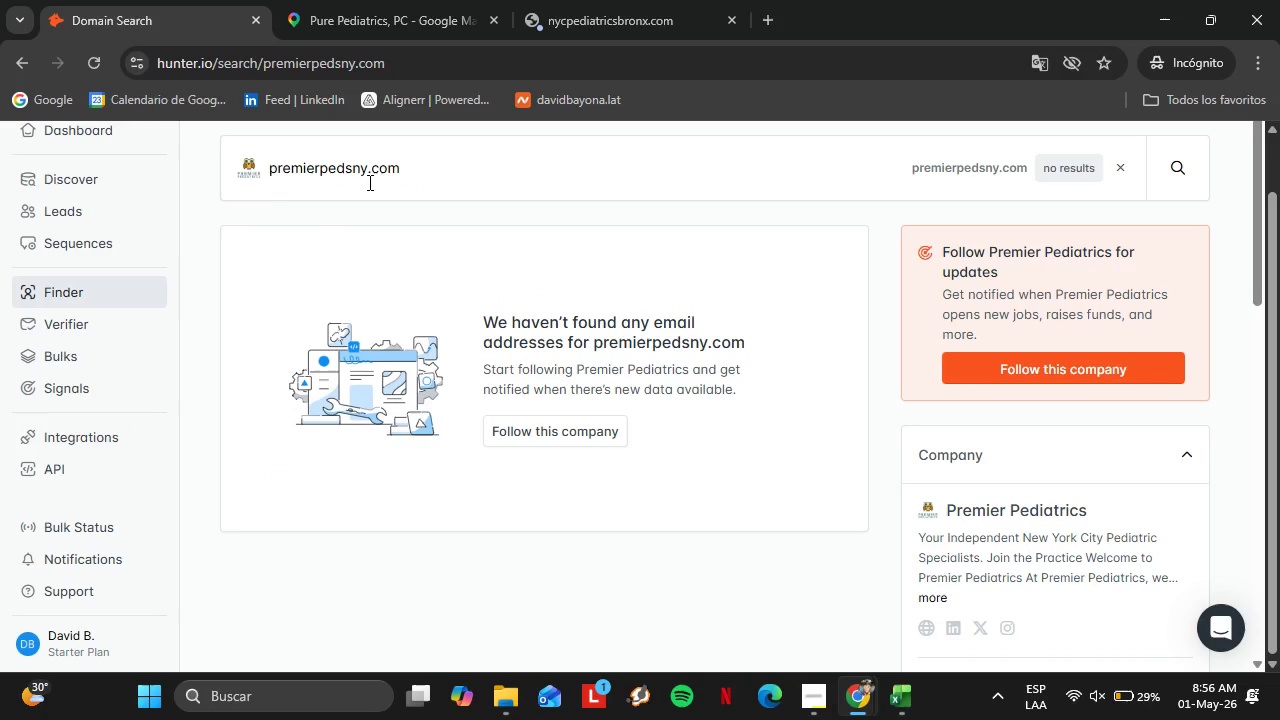 
left_click_drag(start_coordinate=[448, 199], to_coordinate=[256, 185])
 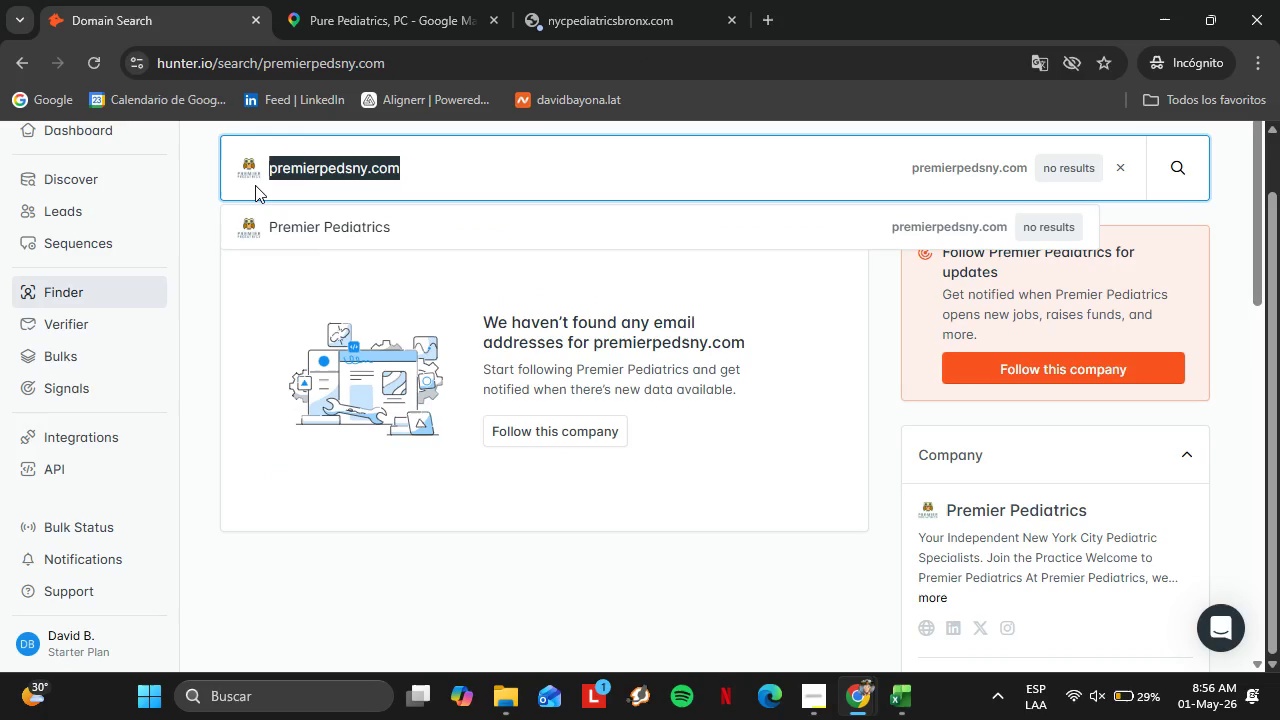 
key(Control+V)
 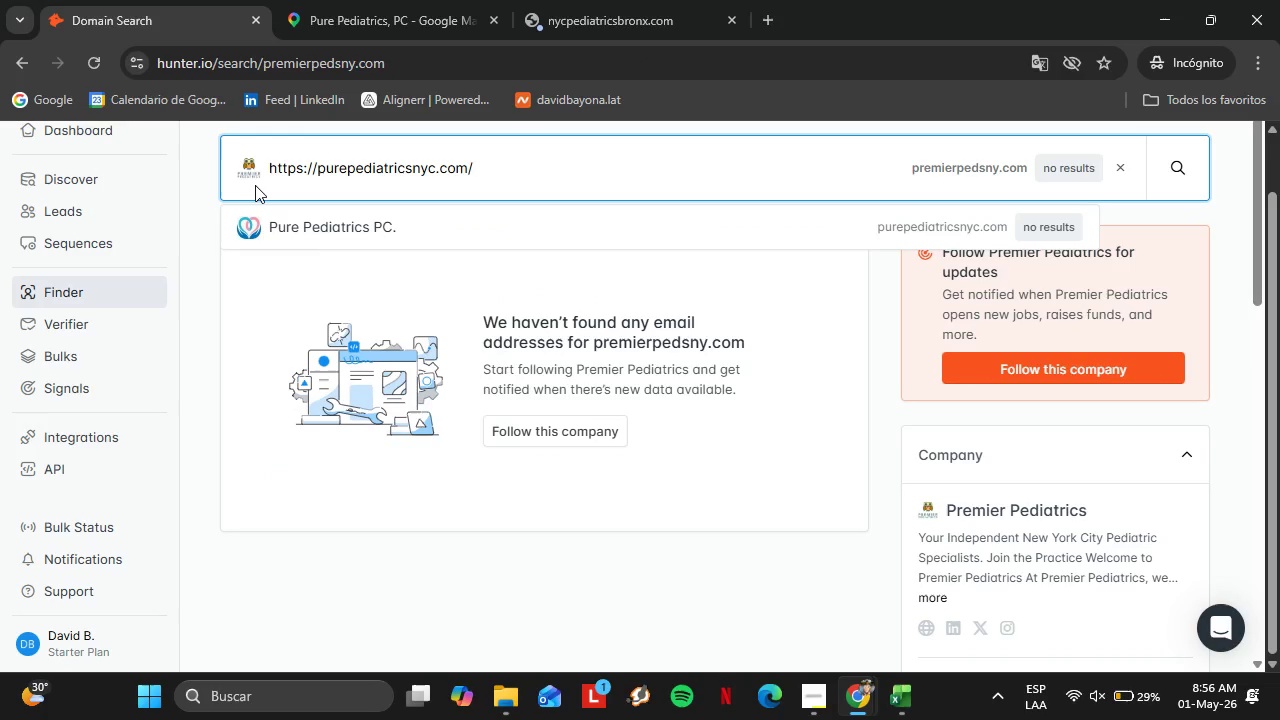 
key(Enter)
 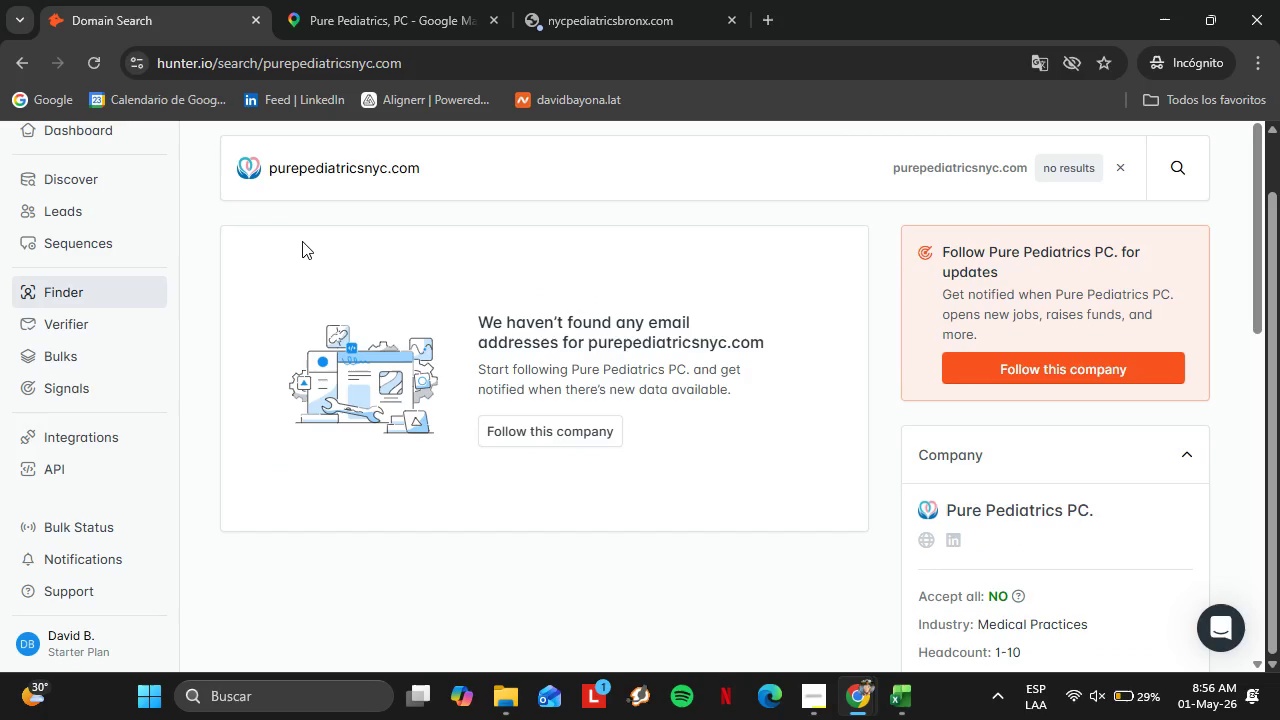 
left_click([431, 0])
 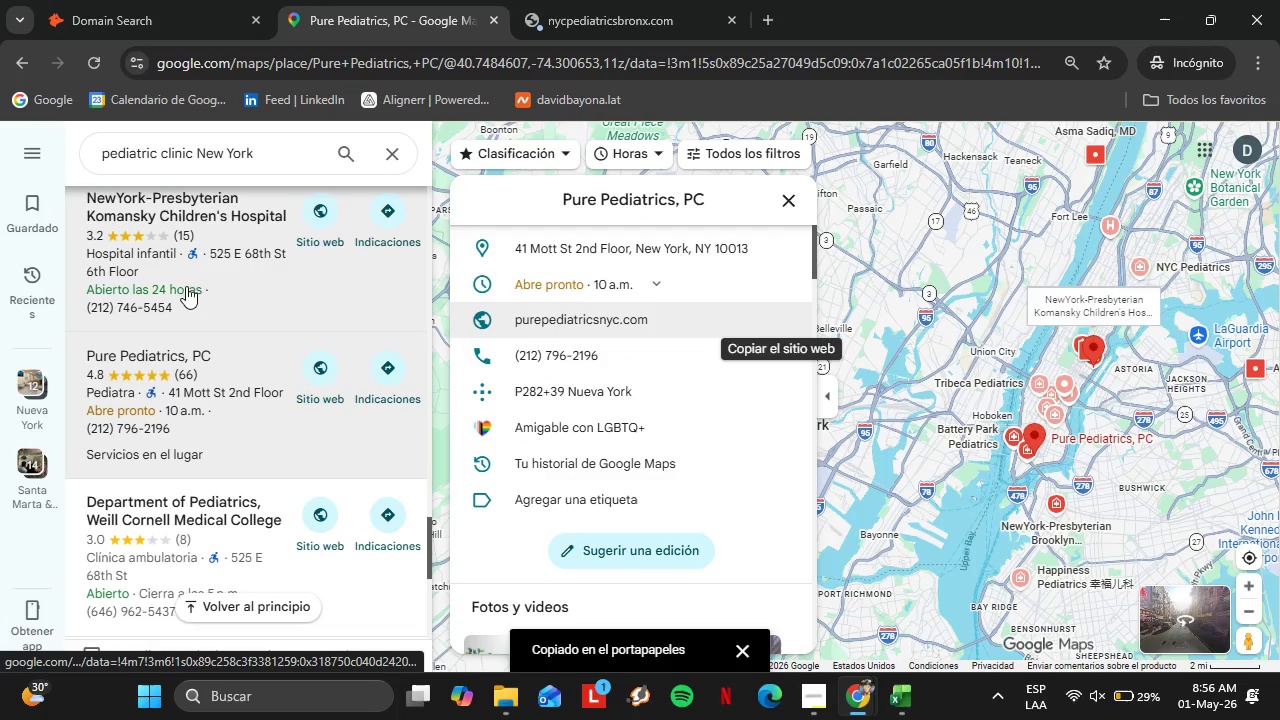 
scroll: coordinate [209, 313], scroll_direction: down, amount: 4.0
 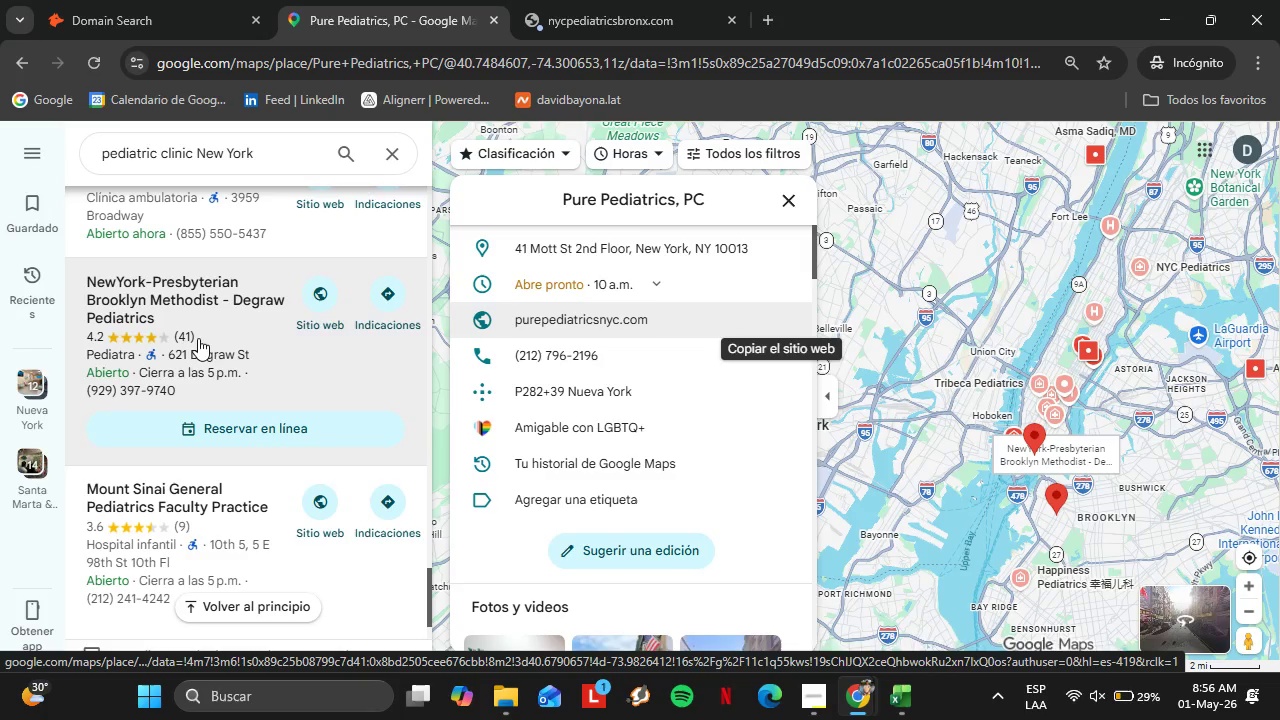 
left_click([195, 333])
 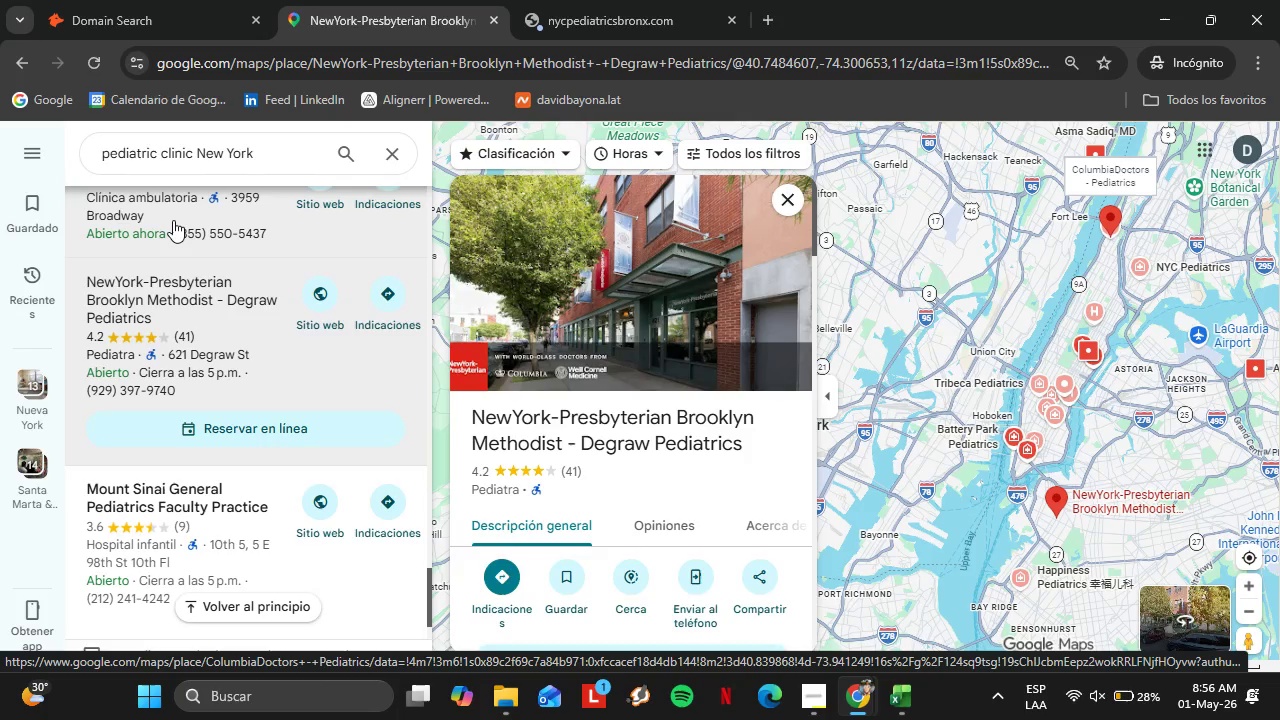 
wait(26.62)
 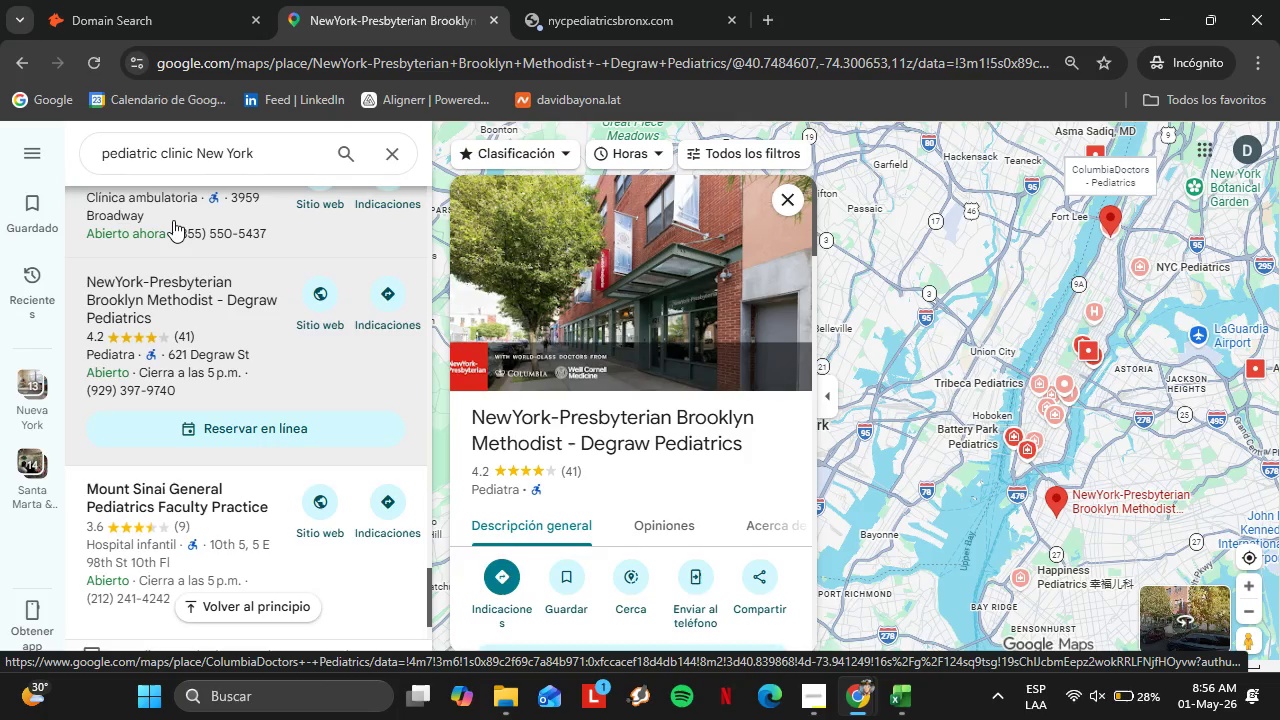 
scroll: coordinate [710, 403], scroll_direction: down, amount: 5.0
 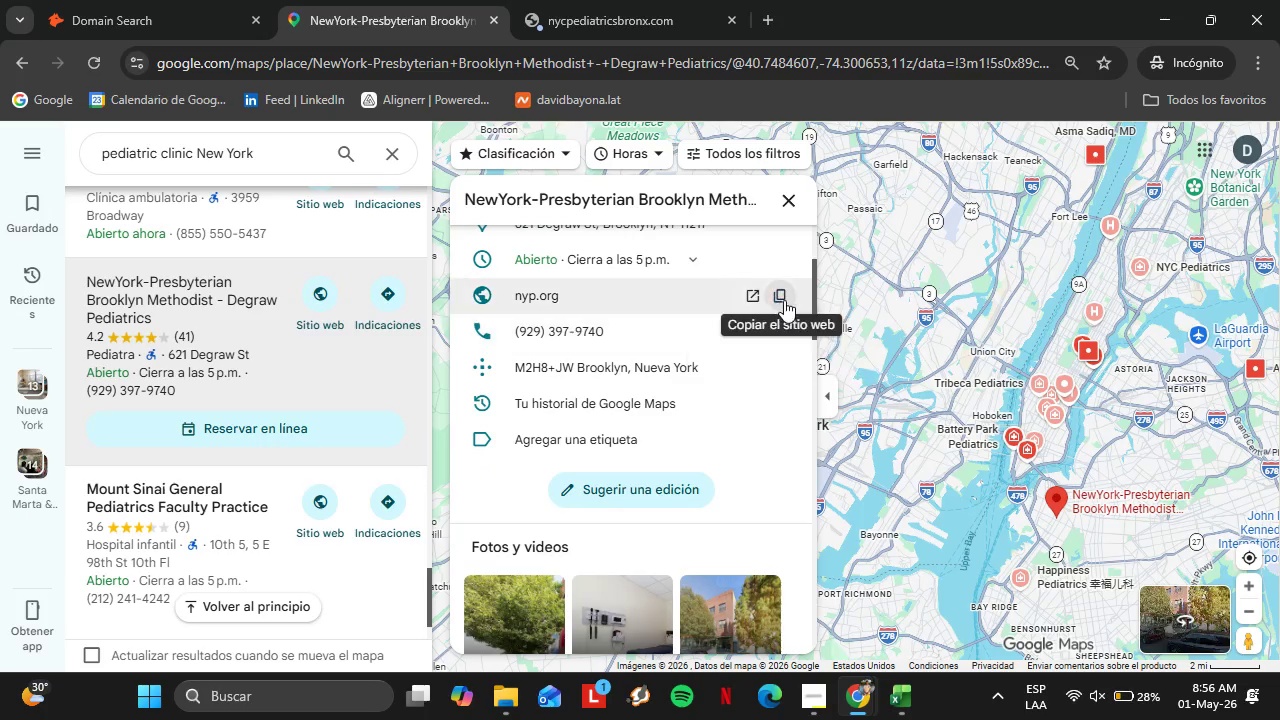 
left_click([784, 300])
 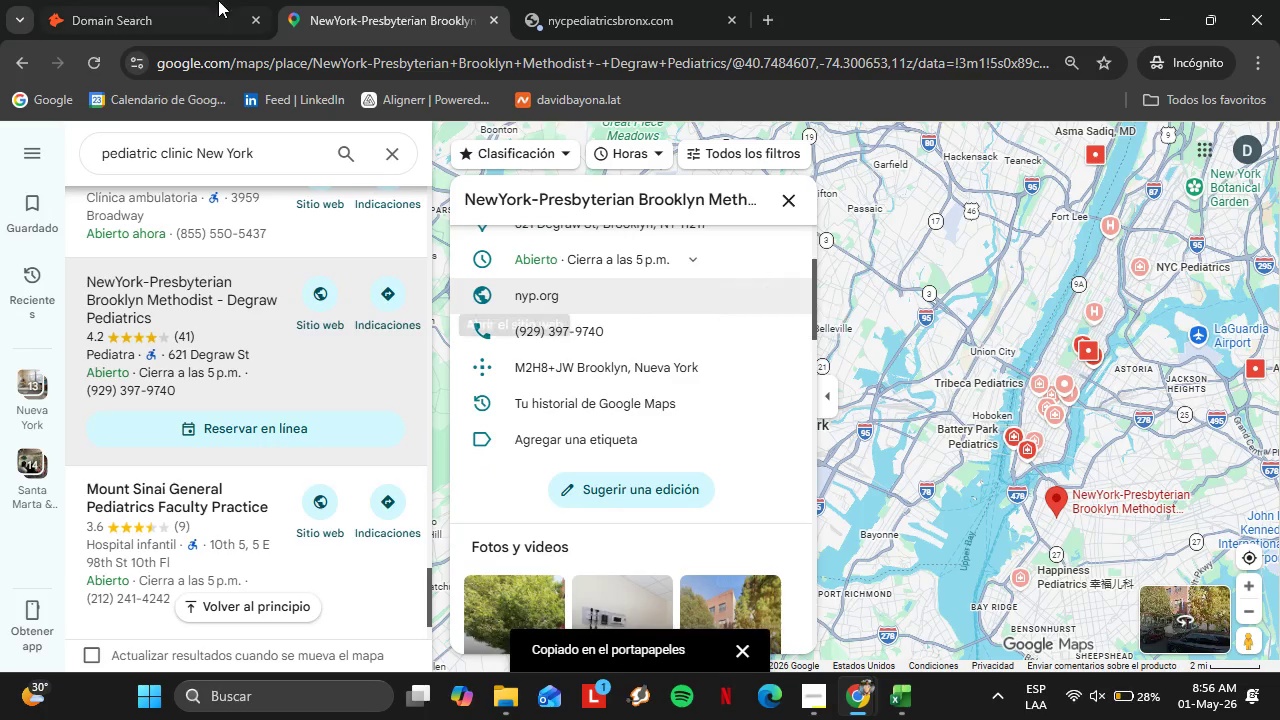 
left_click([161, 0])
 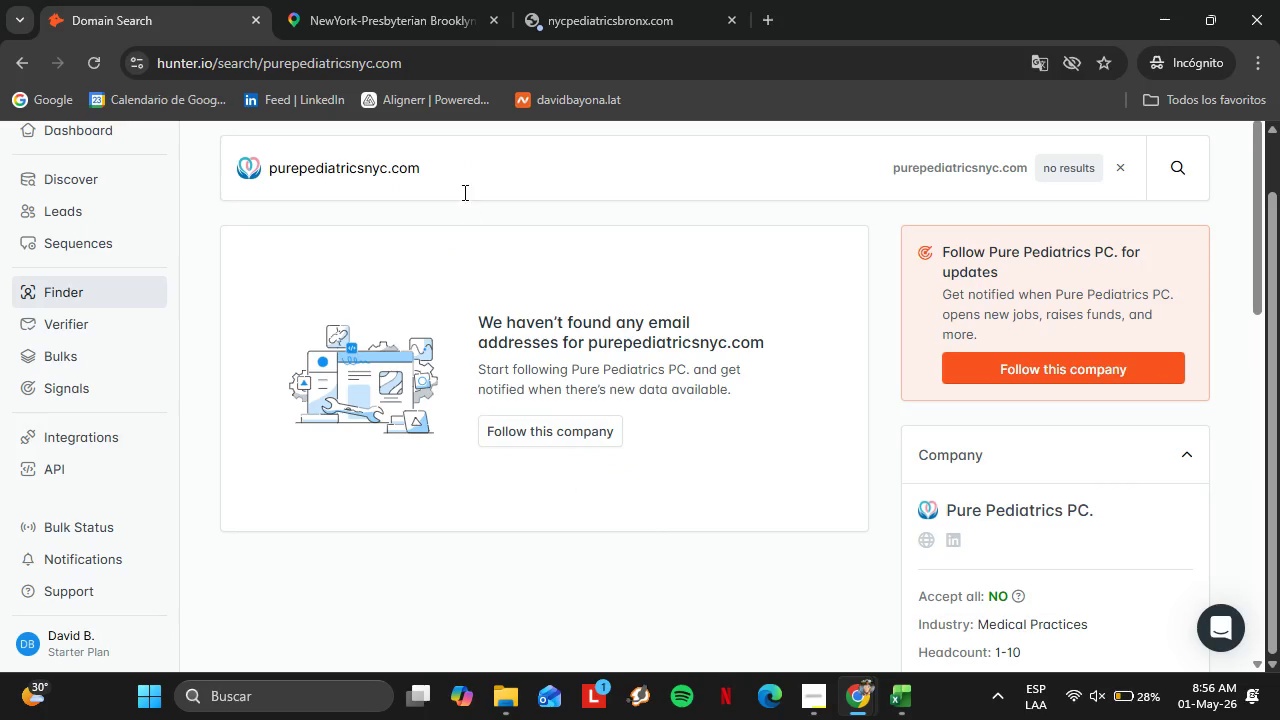 
left_click_drag(start_coordinate=[457, 188], to_coordinate=[230, 163])
 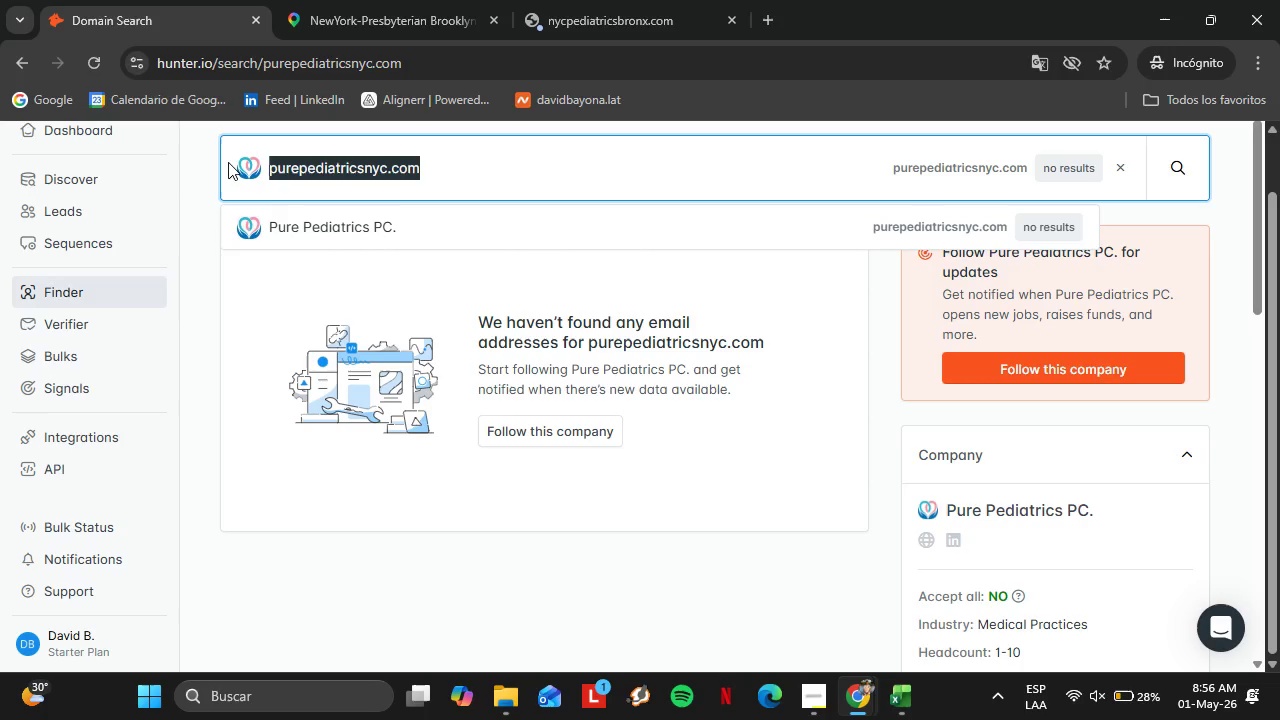 
key(Control+V)
 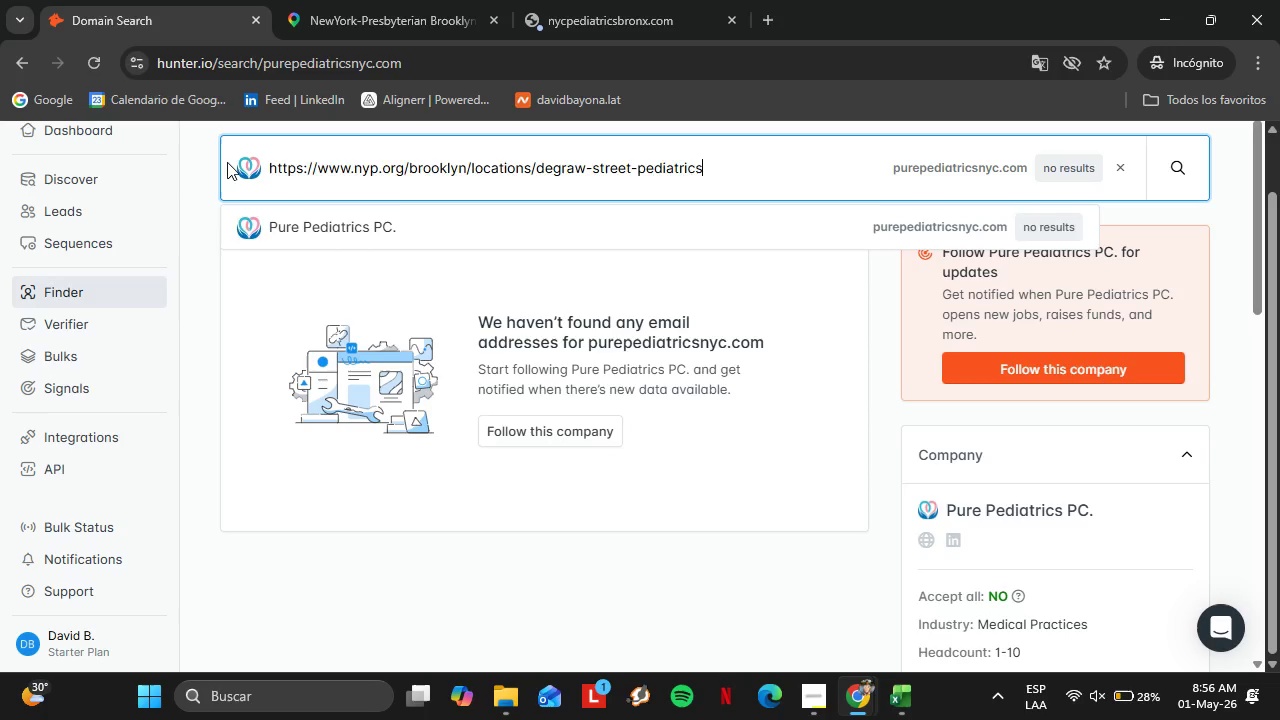 
key(Enter)
 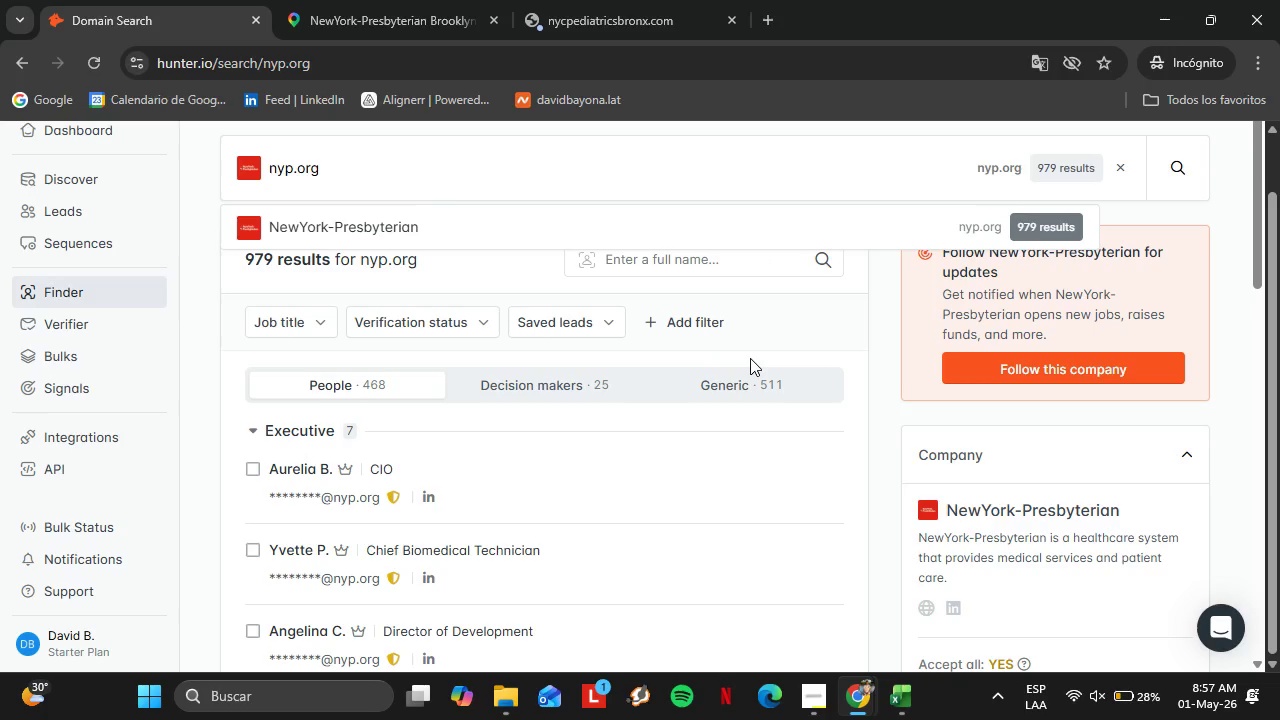 
wait(36.92)
 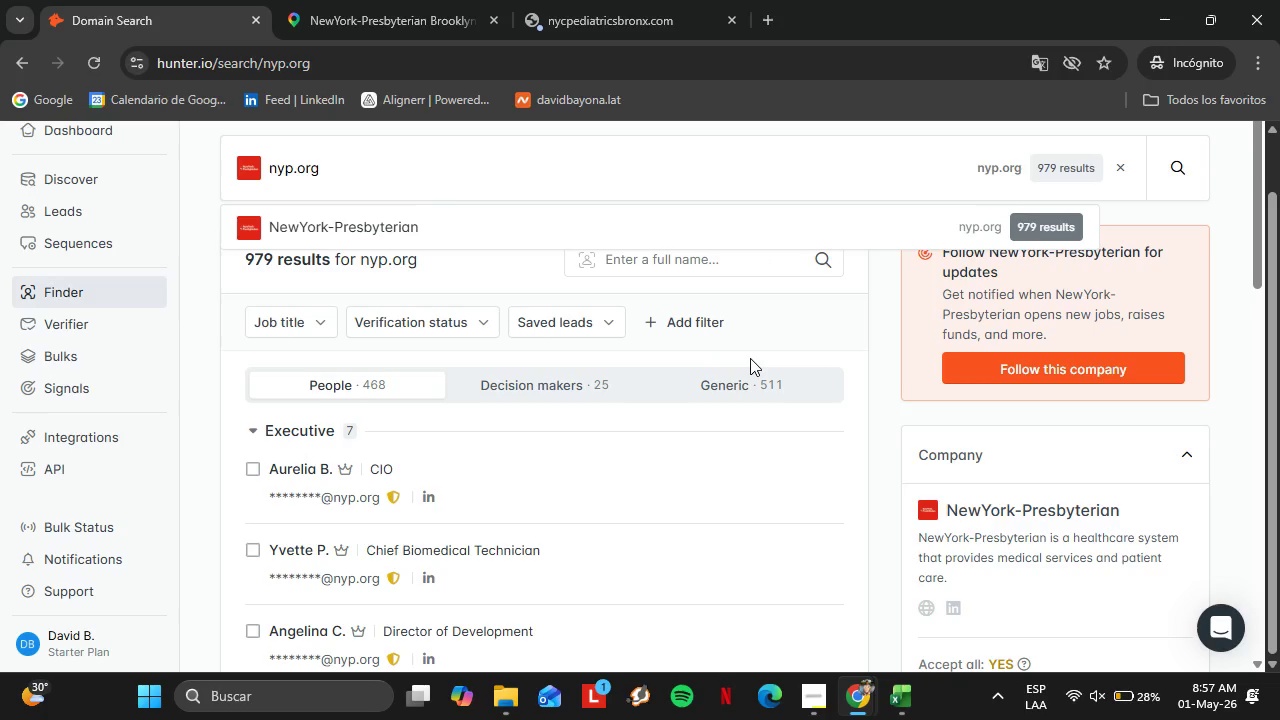 
scroll: coordinate [523, 337], scroll_direction: down, amount: 1.0
 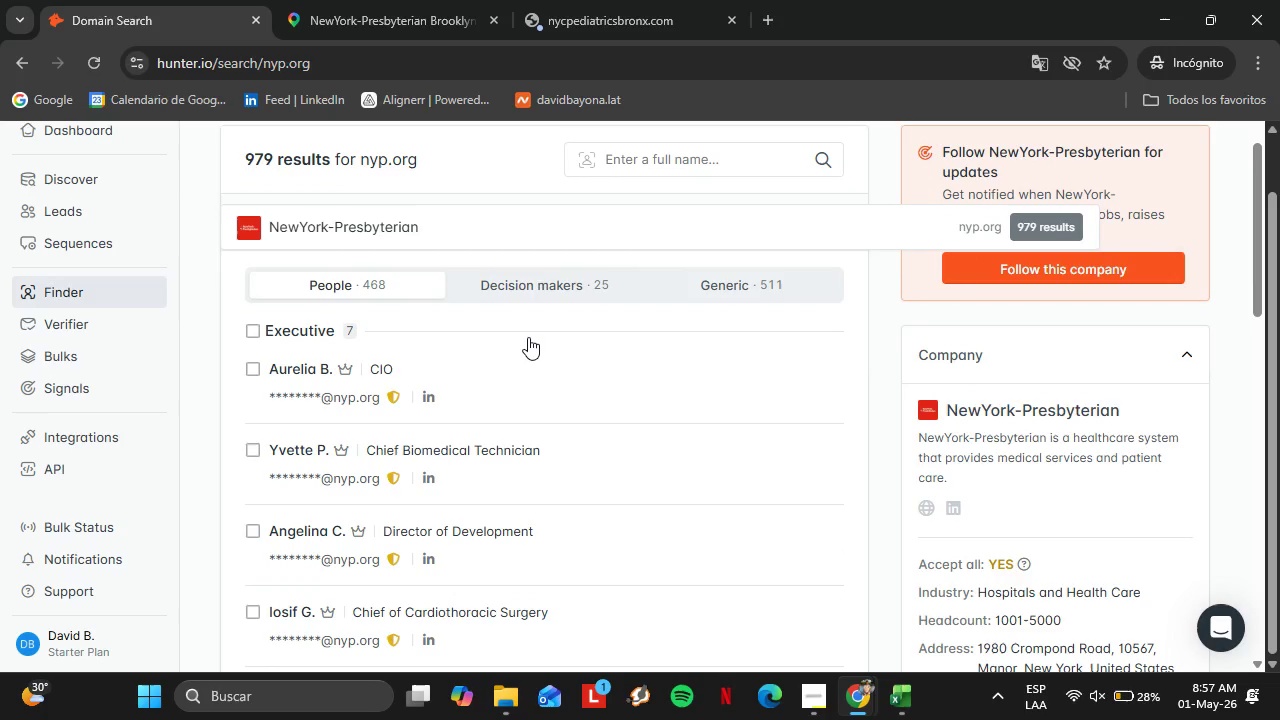 
left_click([396, 0])
 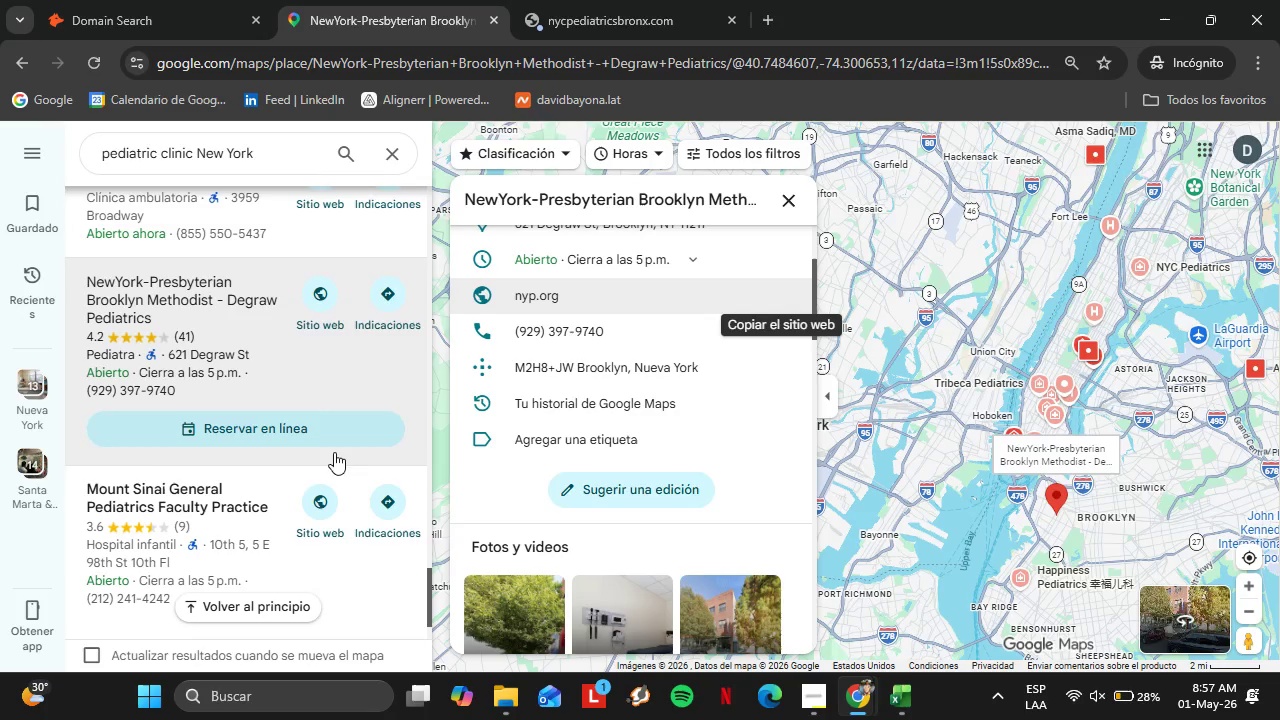 
scroll: coordinate [462, 317], scroll_direction: none, amount: 0.0
 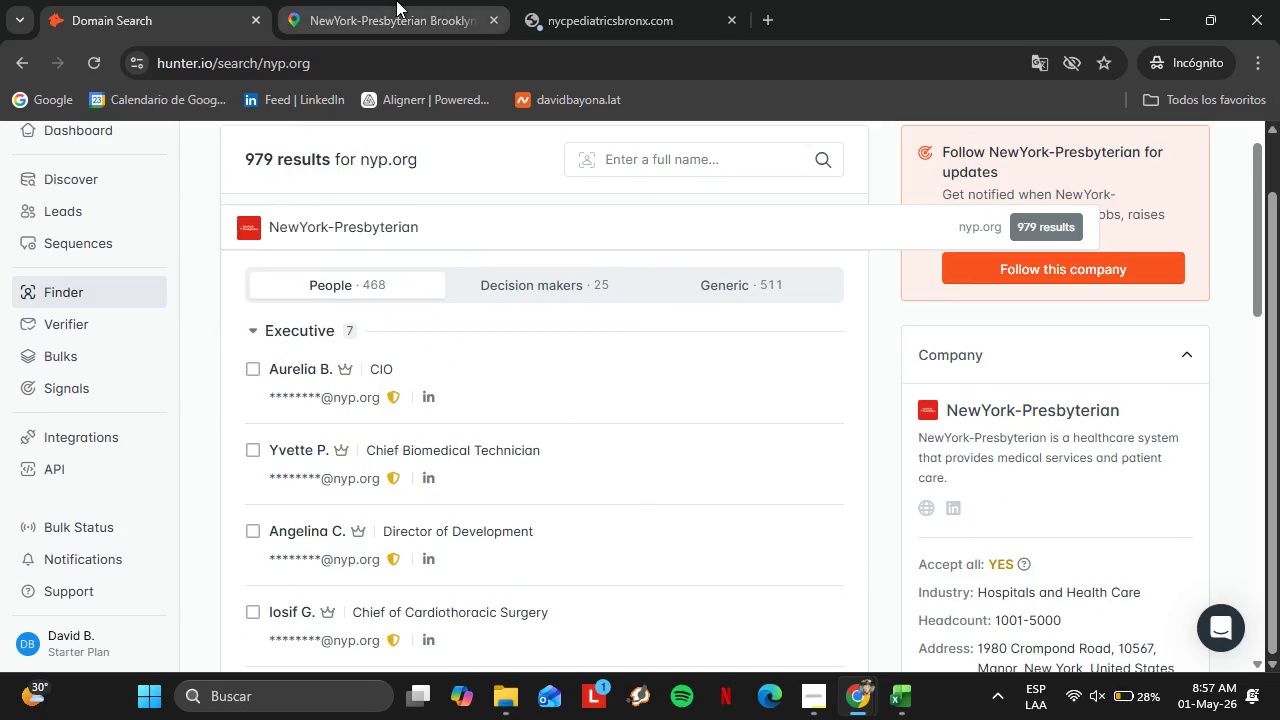 
scroll: coordinate [223, 443], scroll_direction: down, amount: 9.0
 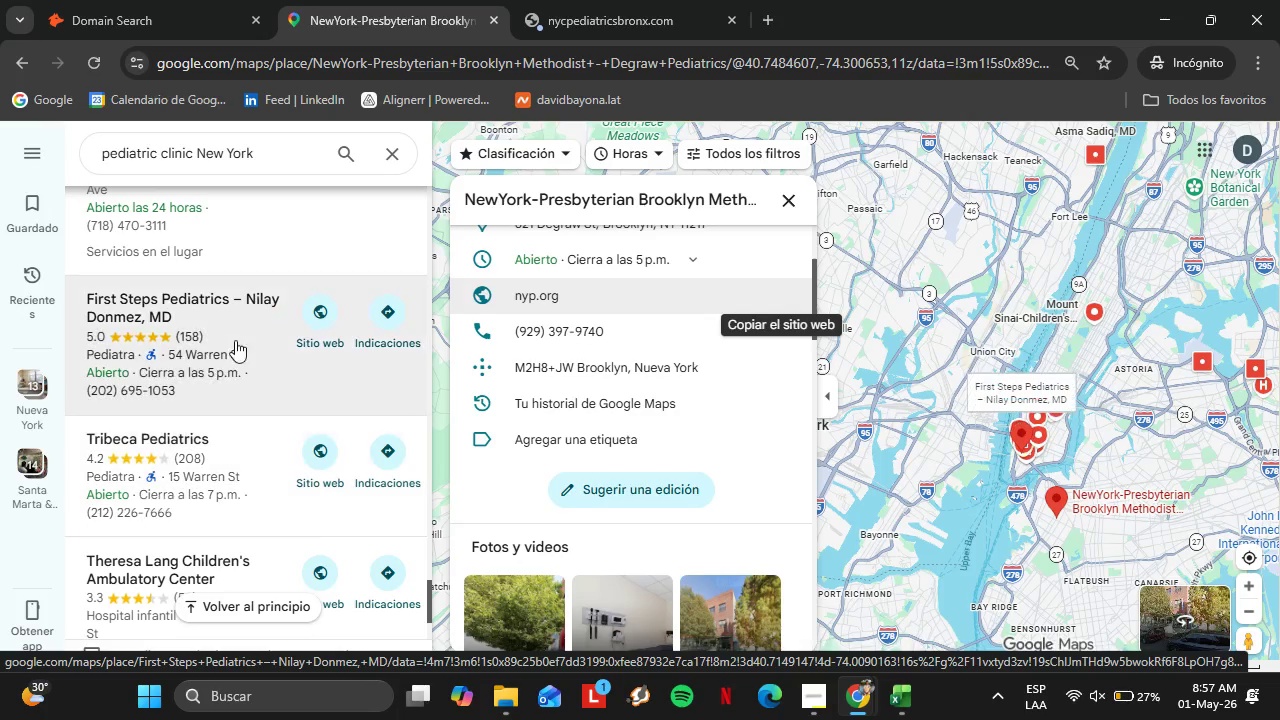 
left_click([236, 325])
 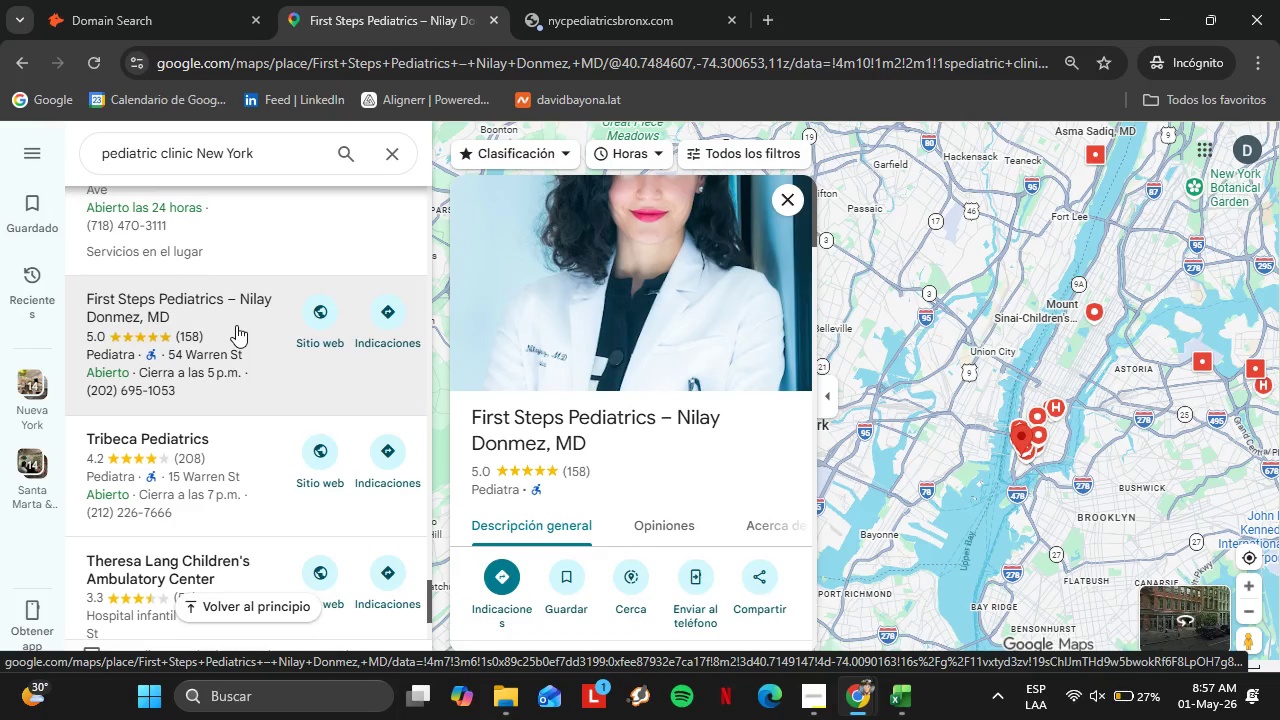 
scroll: coordinate [550, 394], scroll_direction: down, amount: 4.0
 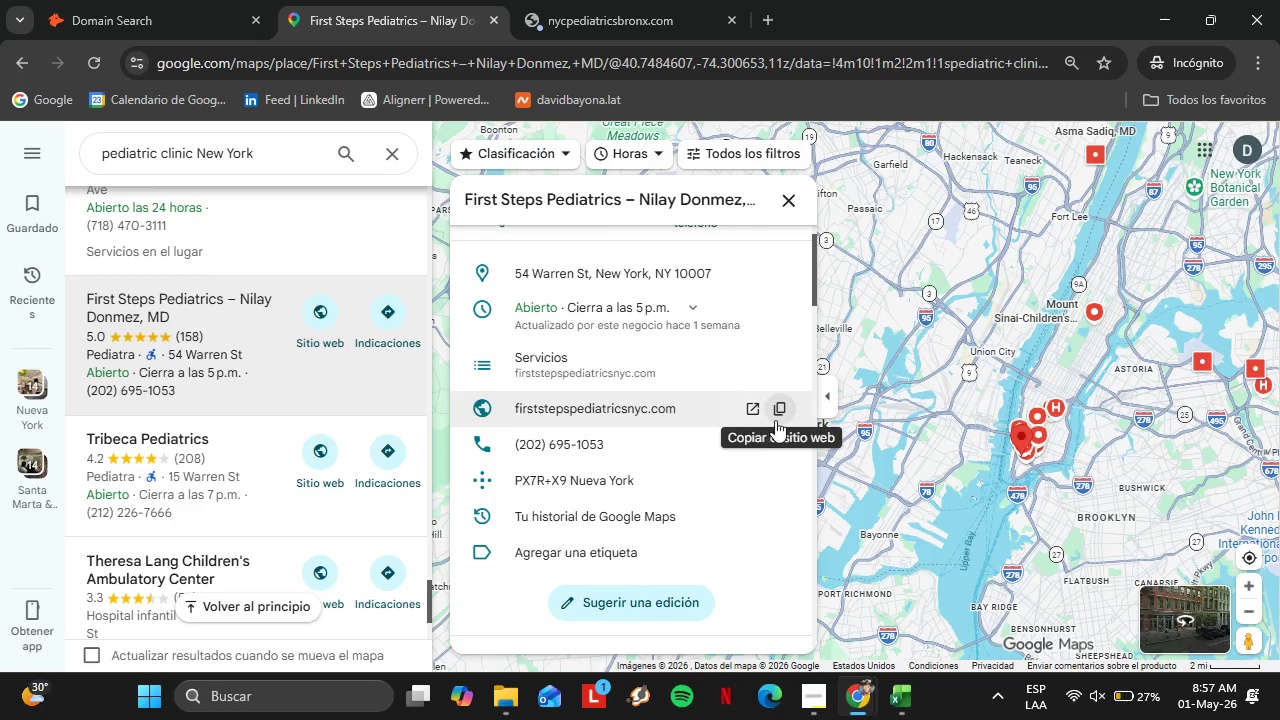 
left_click([778, 417])
 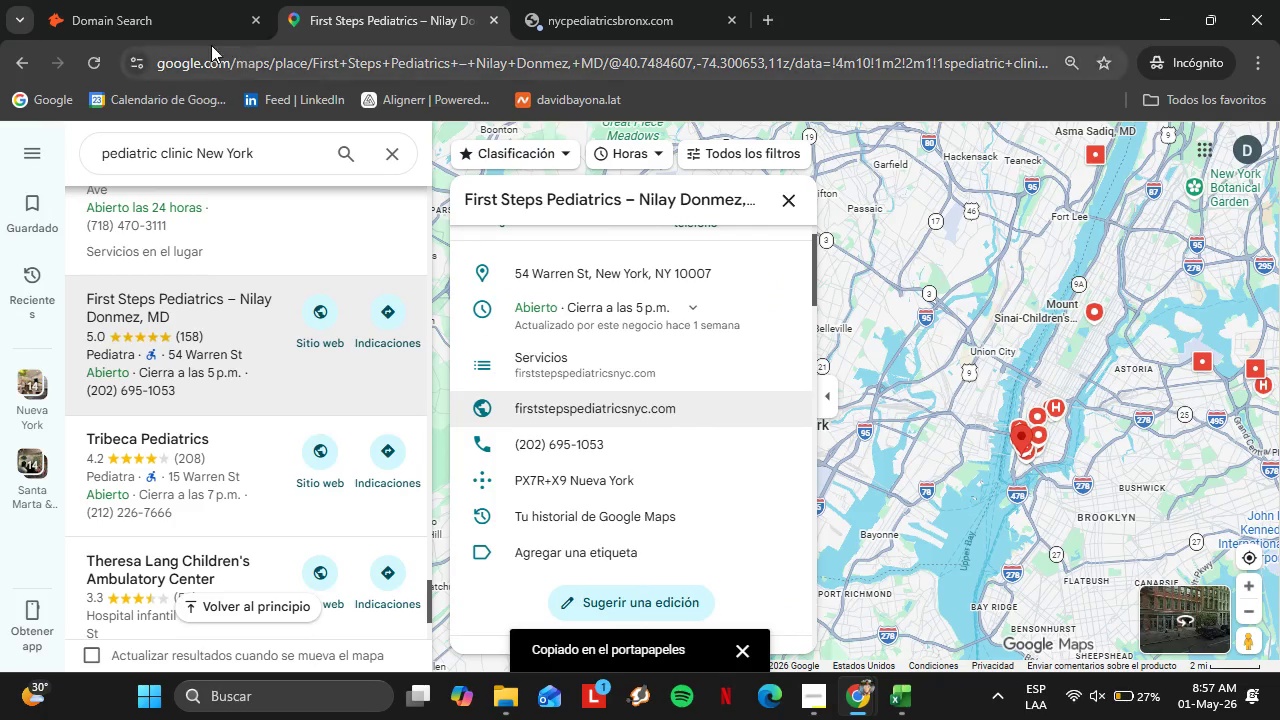 
left_click([192, 33])
 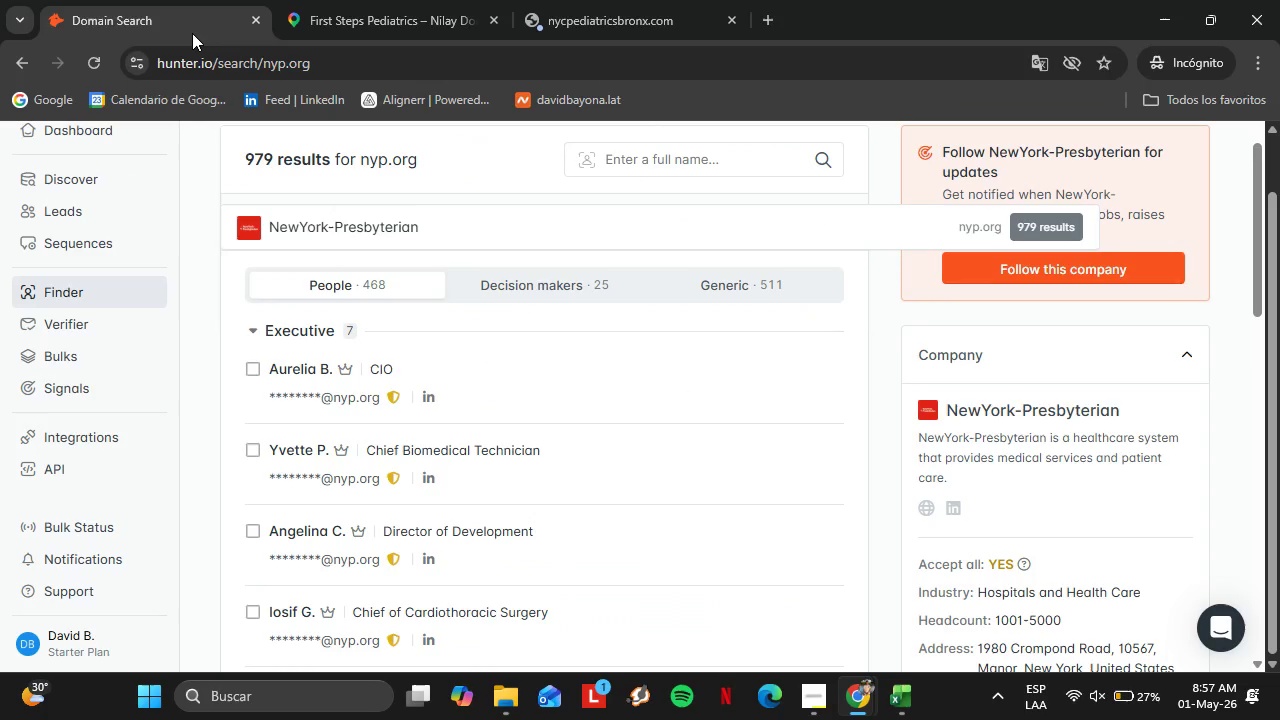 
left_click_drag(start_coordinate=[445, 178], to_coordinate=[375, 161])
 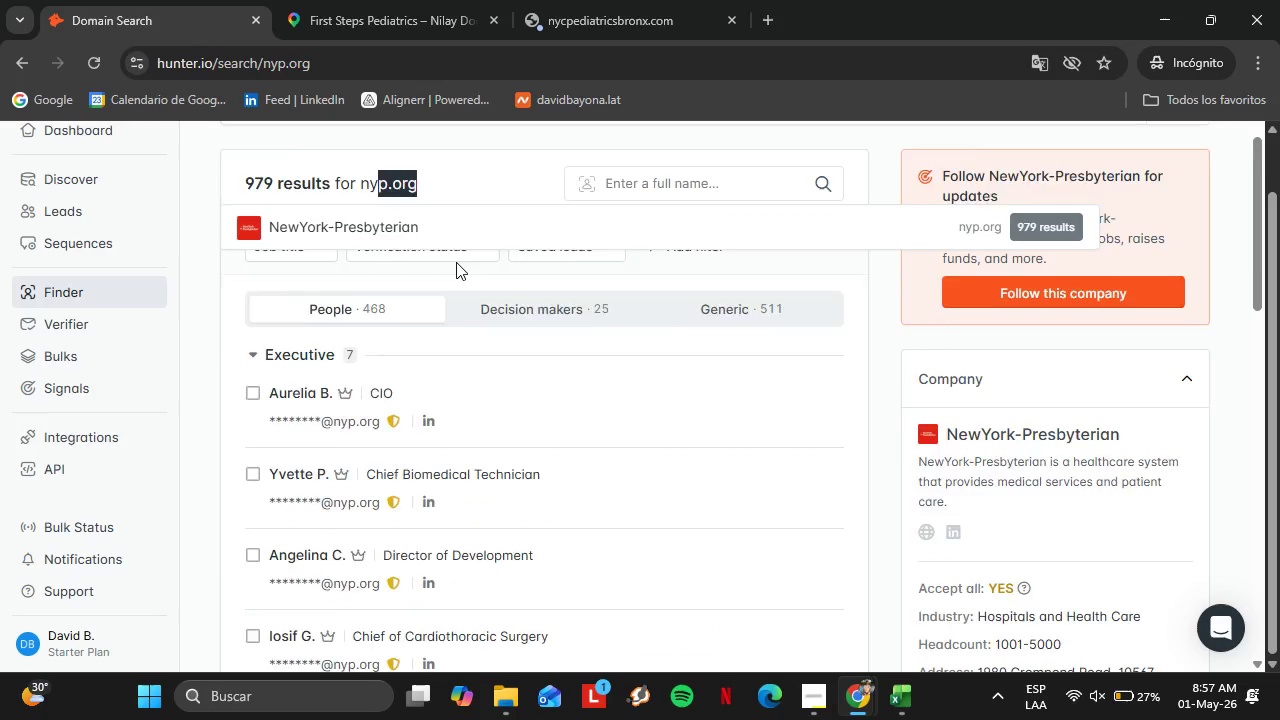 
scroll: coordinate [456, 262], scroll_direction: up, amount: 1.0
 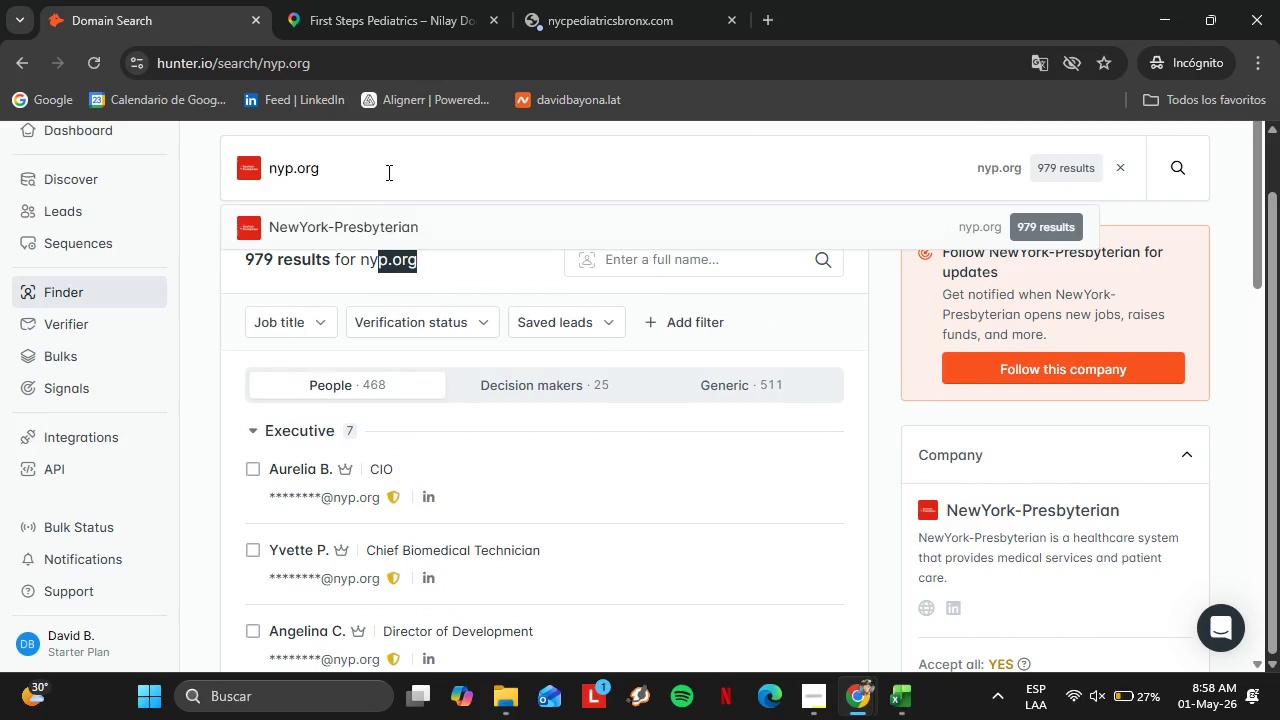 
left_click_drag(start_coordinate=[385, 170], to_coordinate=[174, 146])
 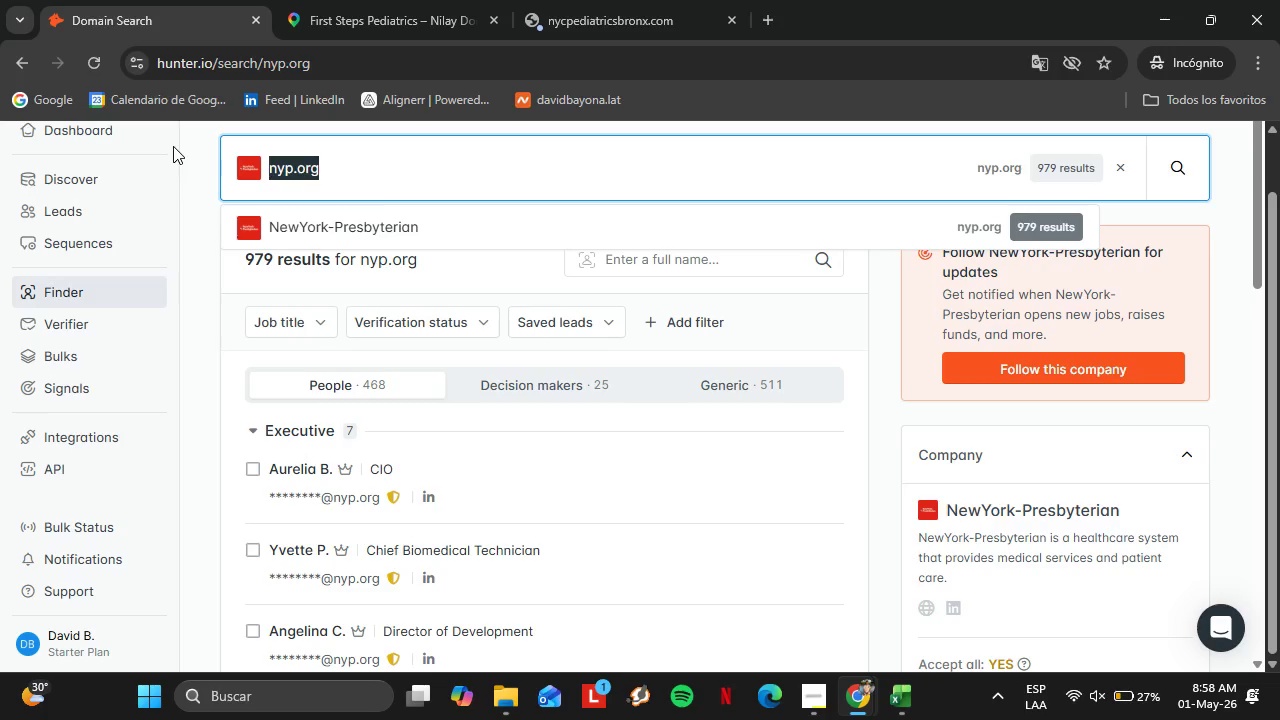 
key(Control+ControlLeft)
 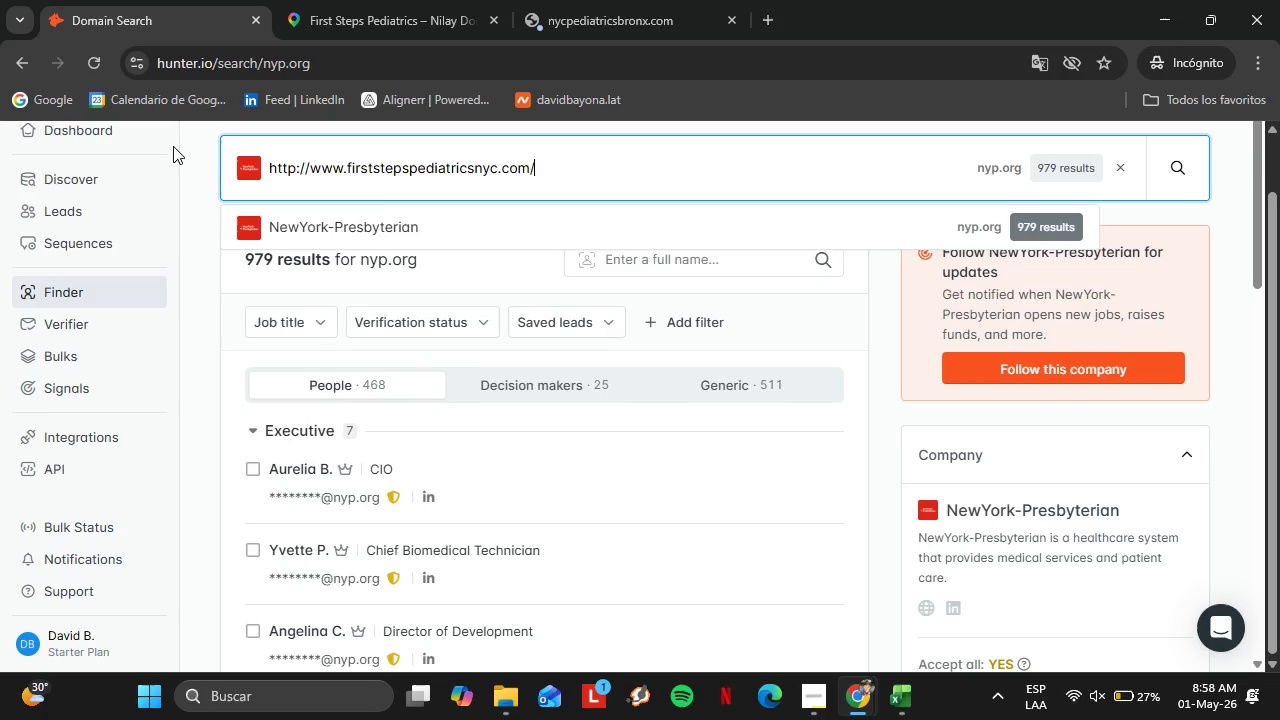 
key(Control+V)
 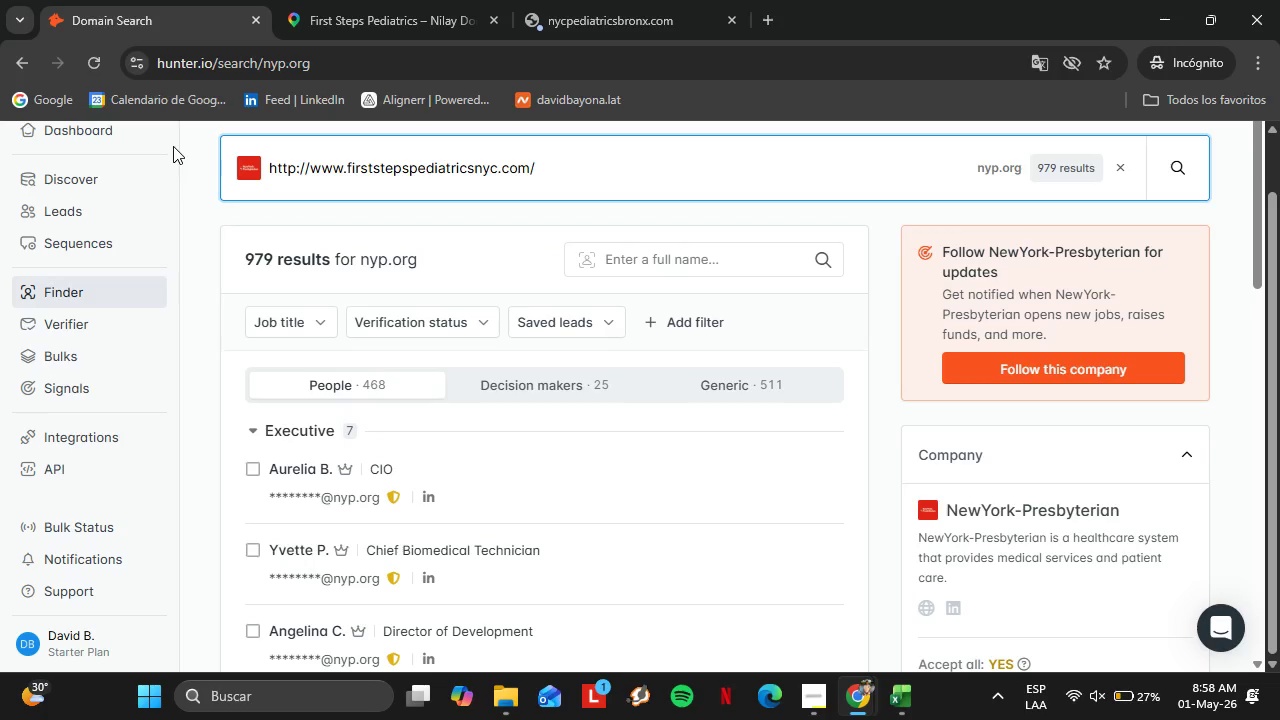 
key(Enter)
 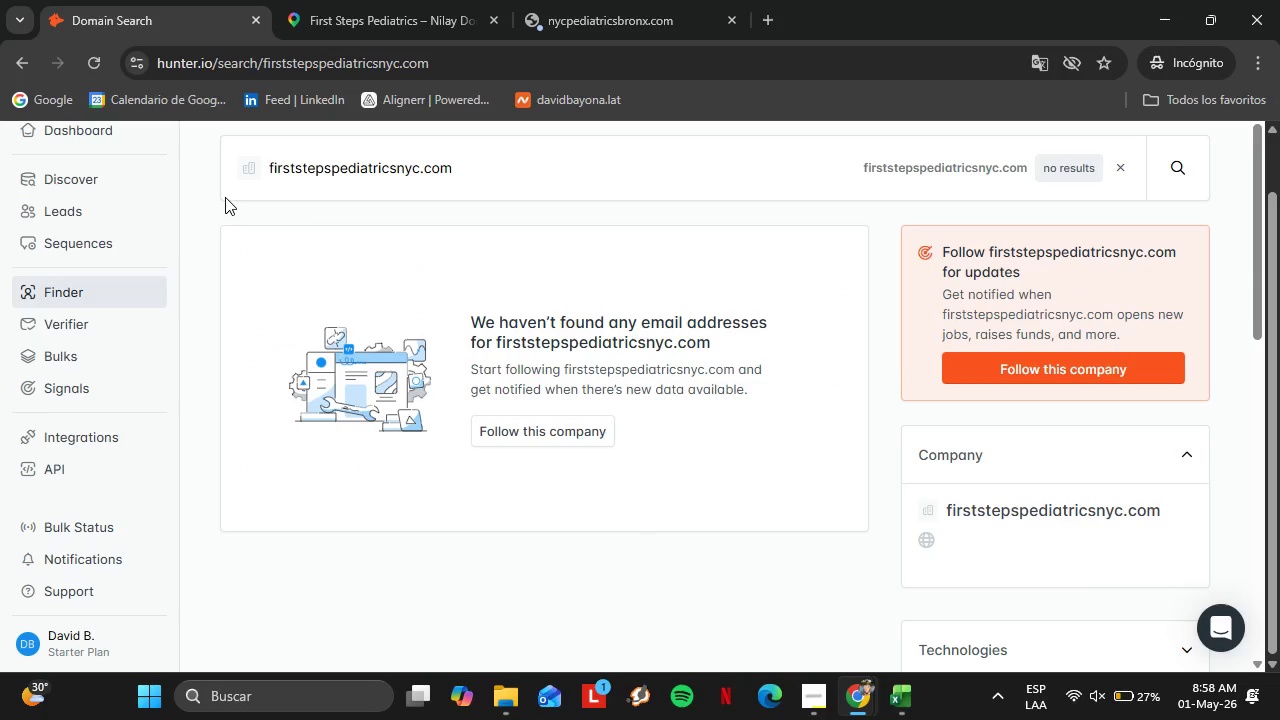 
left_click([323, 0])
 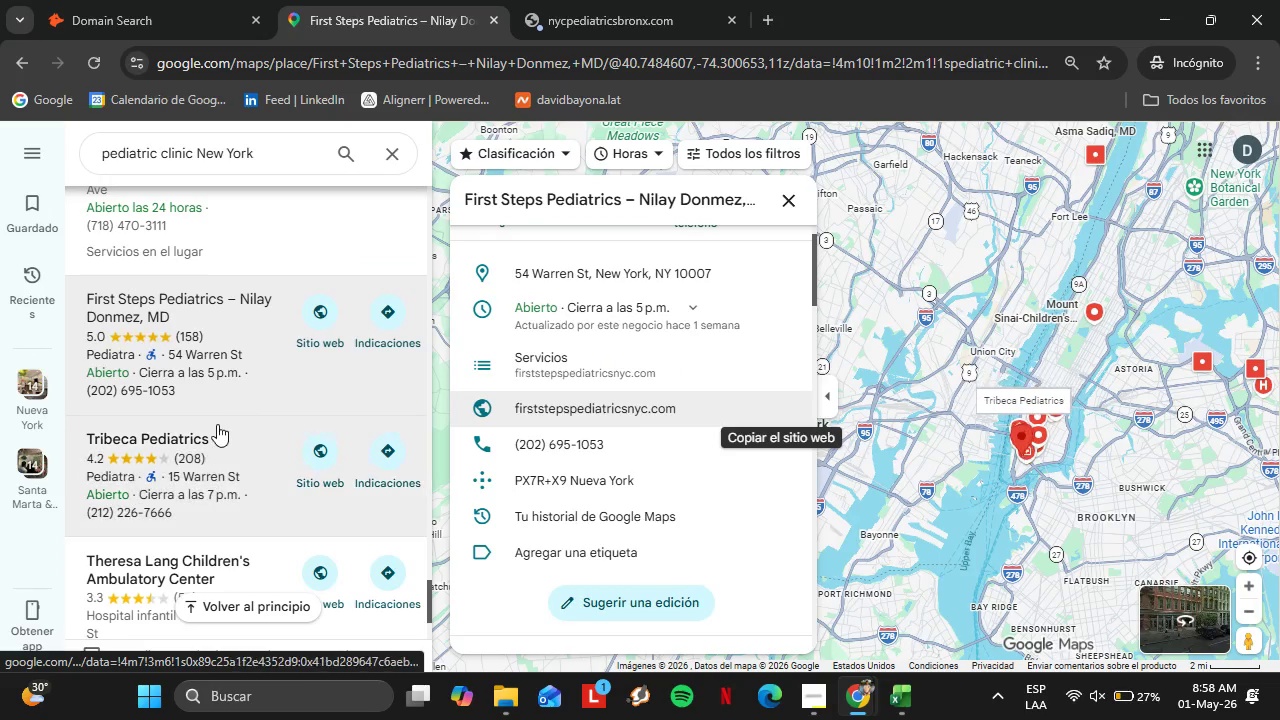 
left_click([218, 446])
 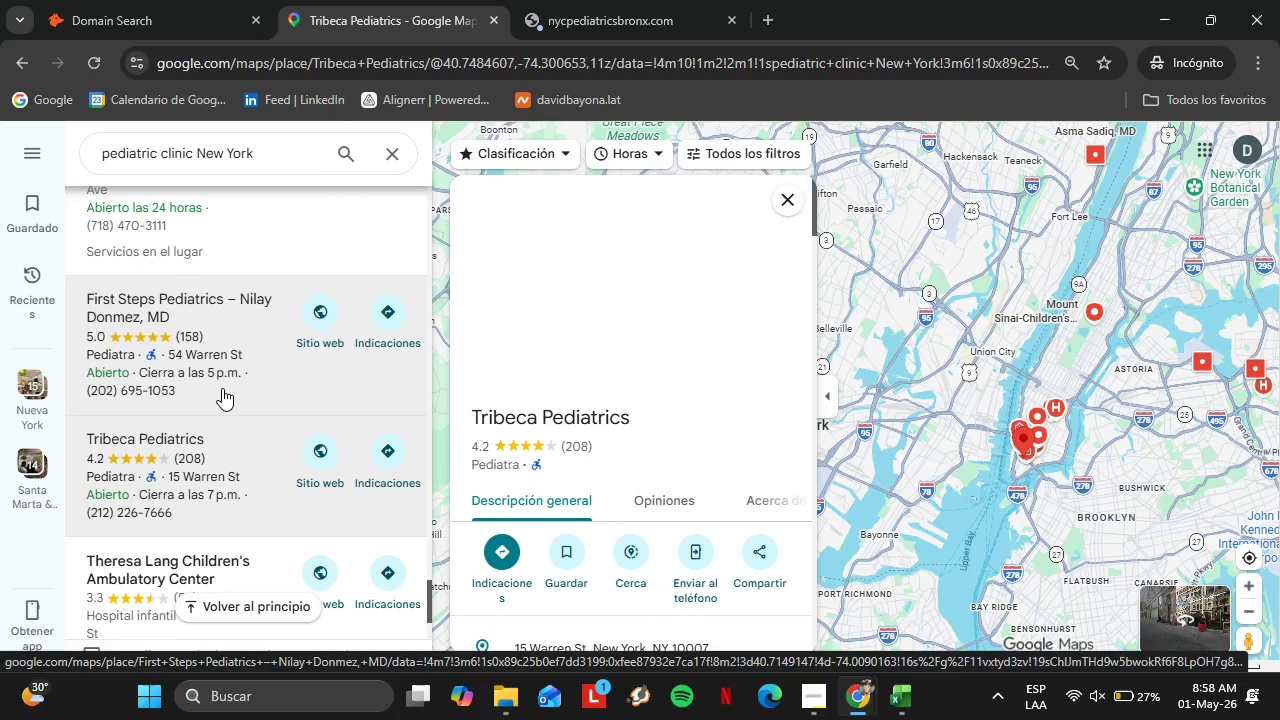 
scroll: coordinate [577, 353], scroll_direction: down, amount: 4.0
 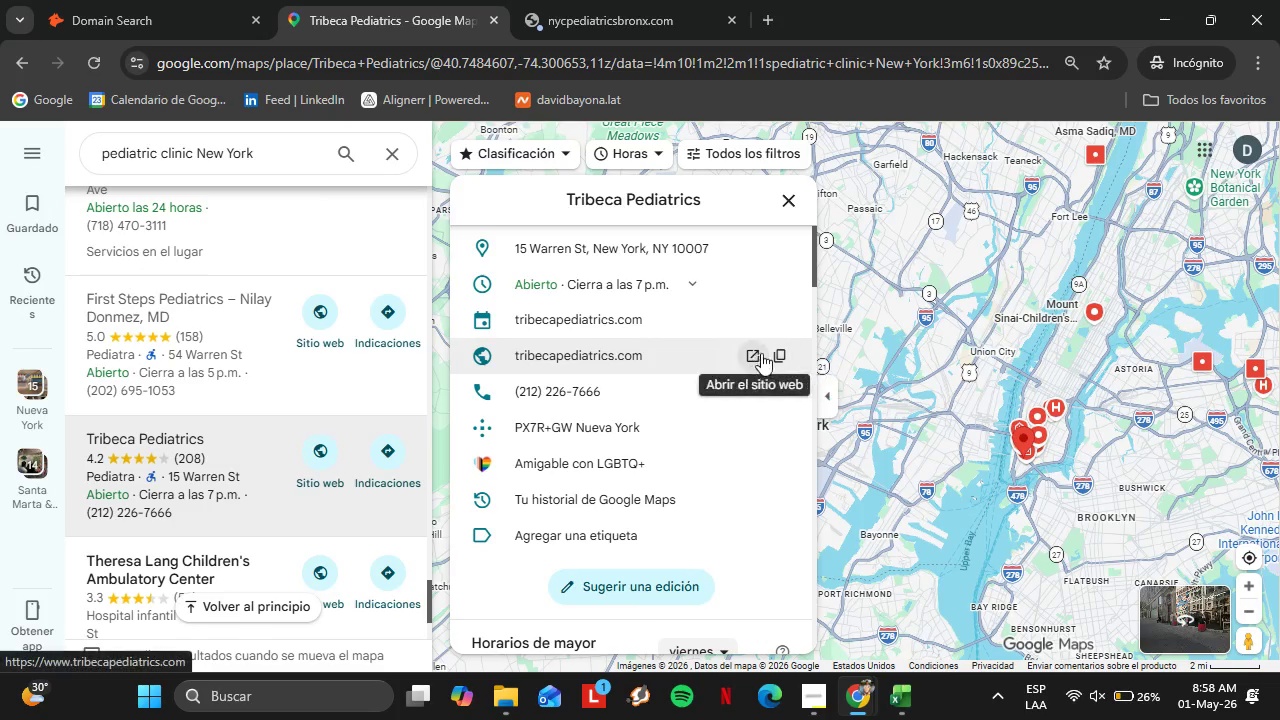 
left_click([770, 353])
 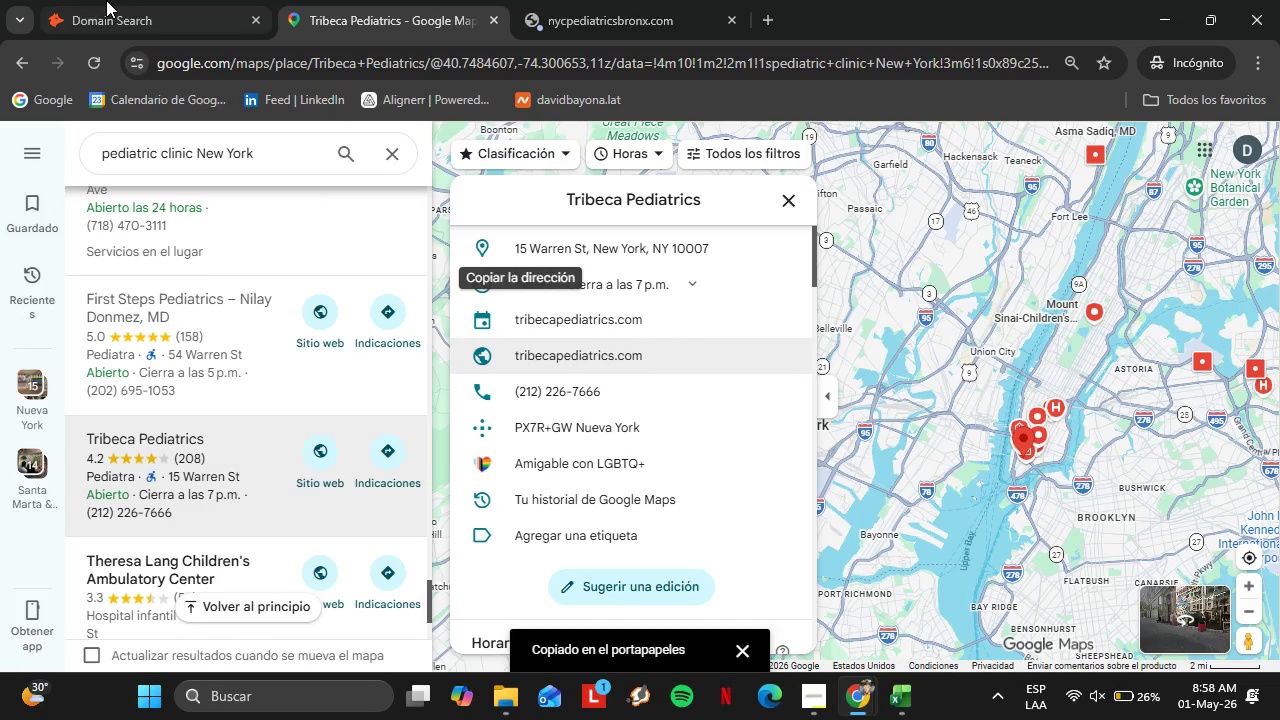 
left_click([82, 0])
 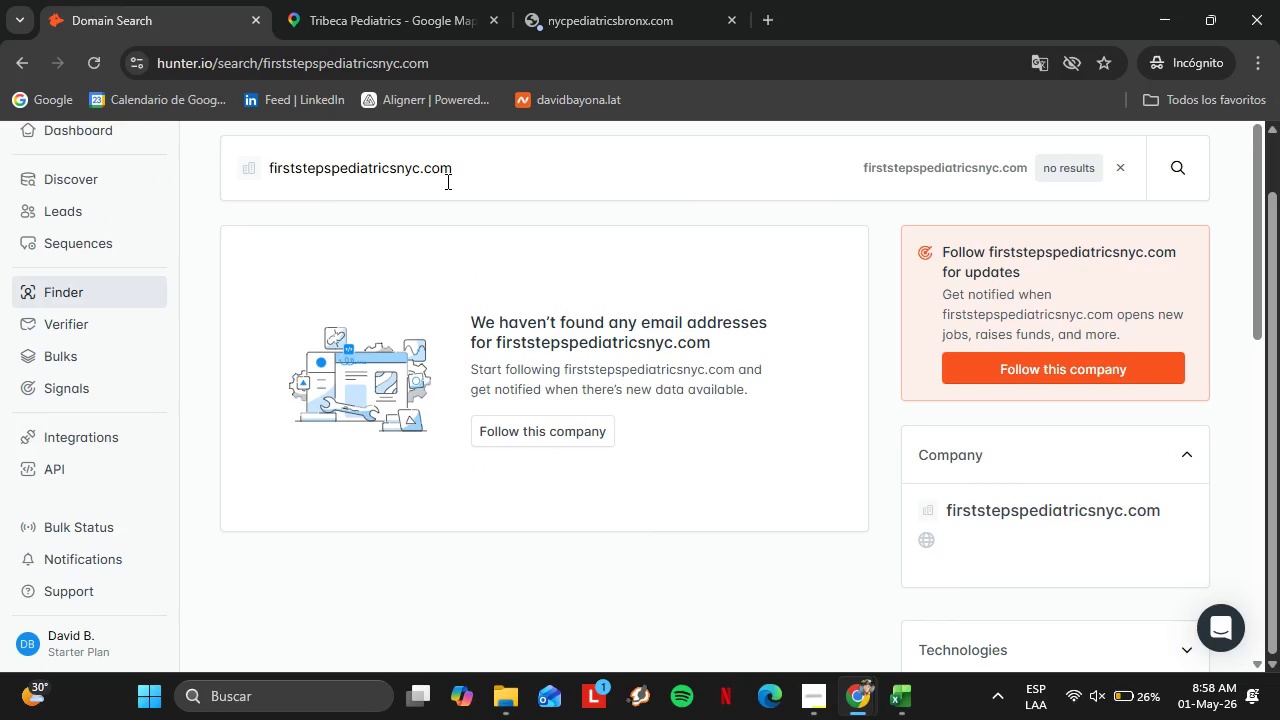 
left_click_drag(start_coordinate=[458, 173], to_coordinate=[199, 167])
 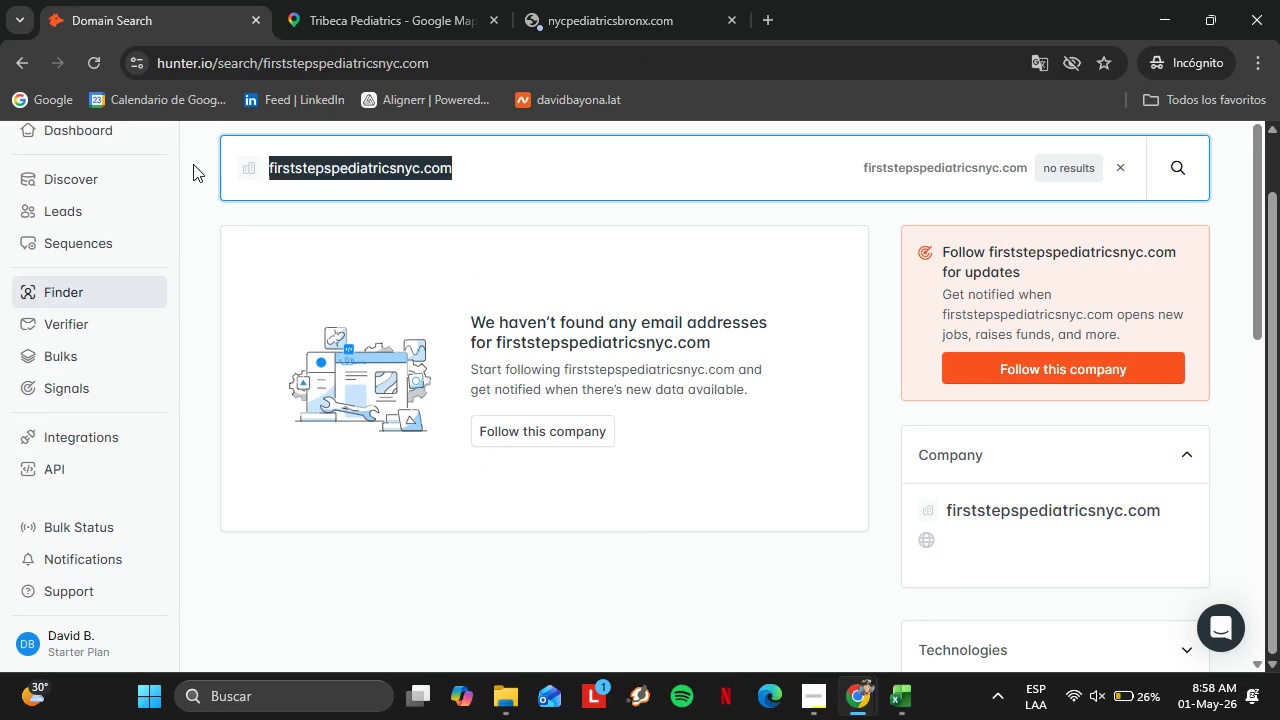 
key(Control+V)
 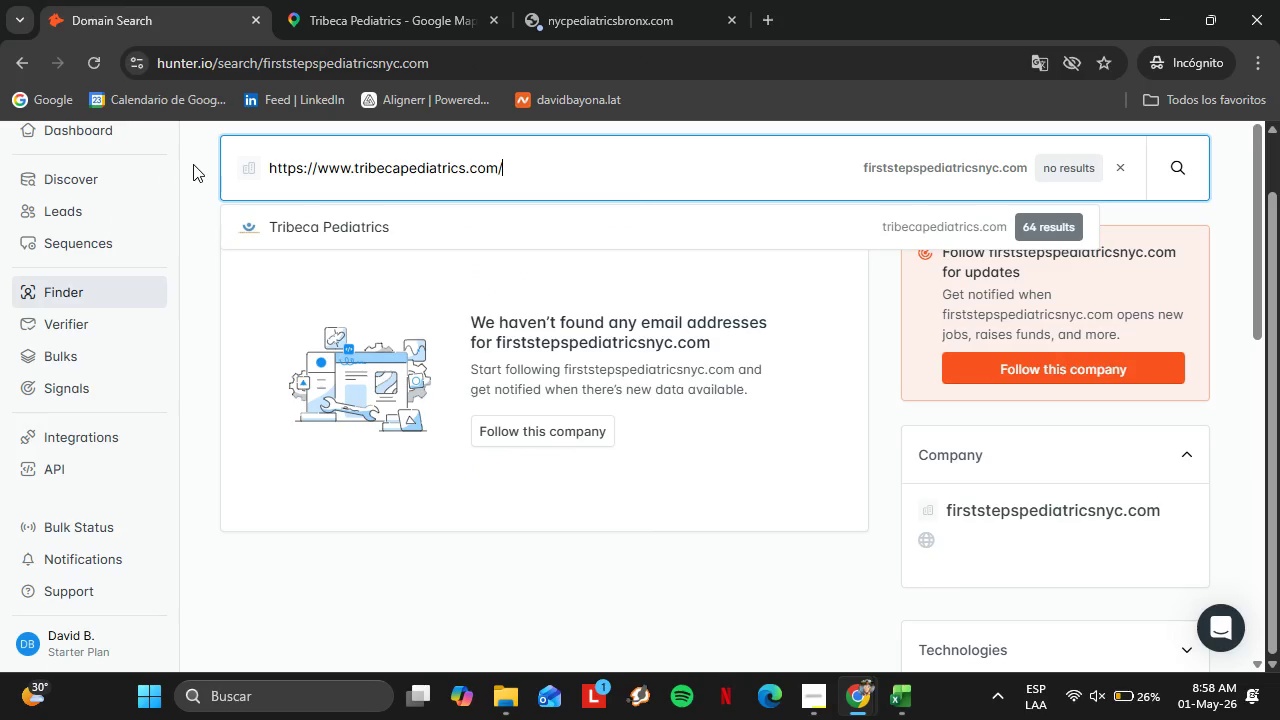 
key(Enter)
 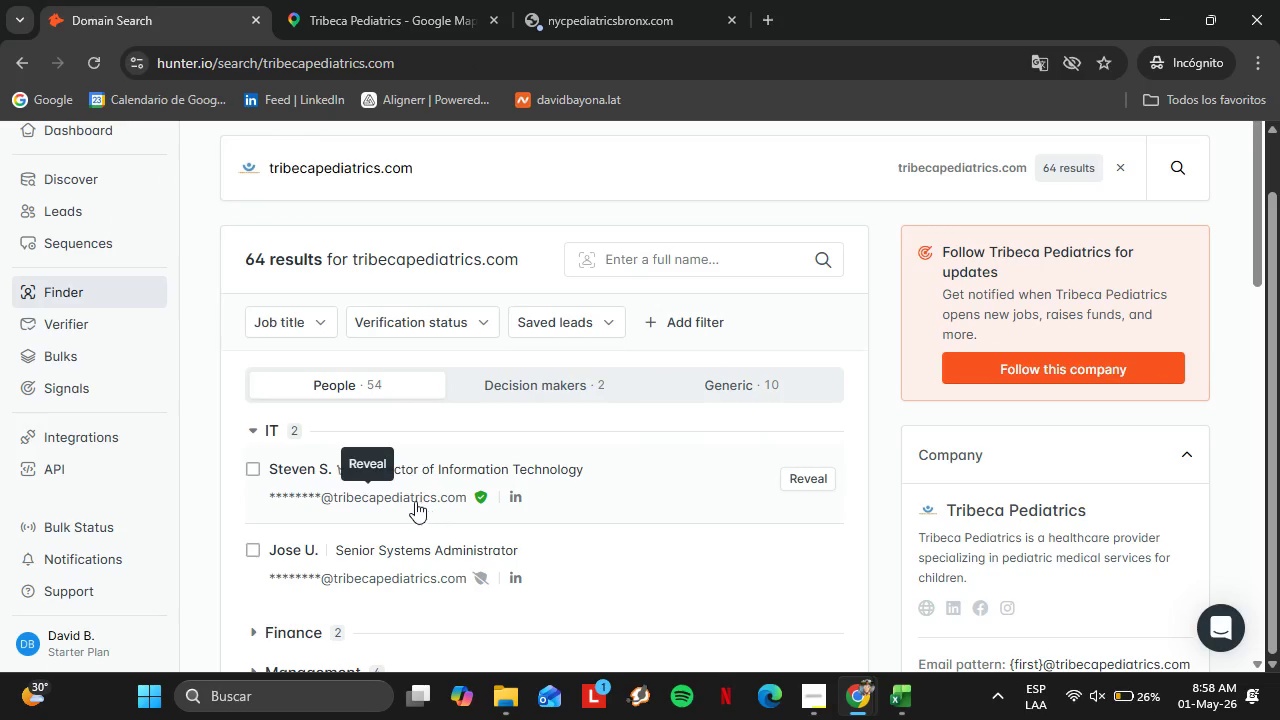 
scroll: coordinate [396, 462], scroll_direction: down, amount: 2.0
 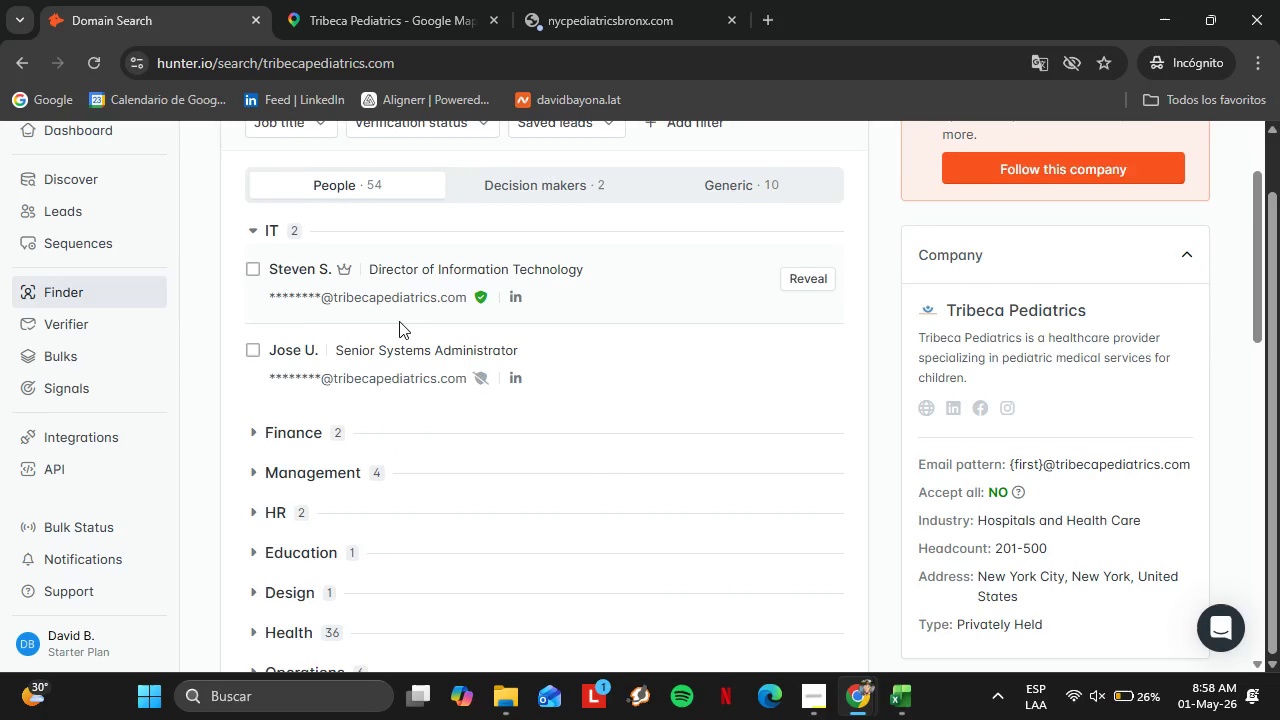 
scroll: coordinate [379, 194], scroll_direction: up, amount: 4.0
 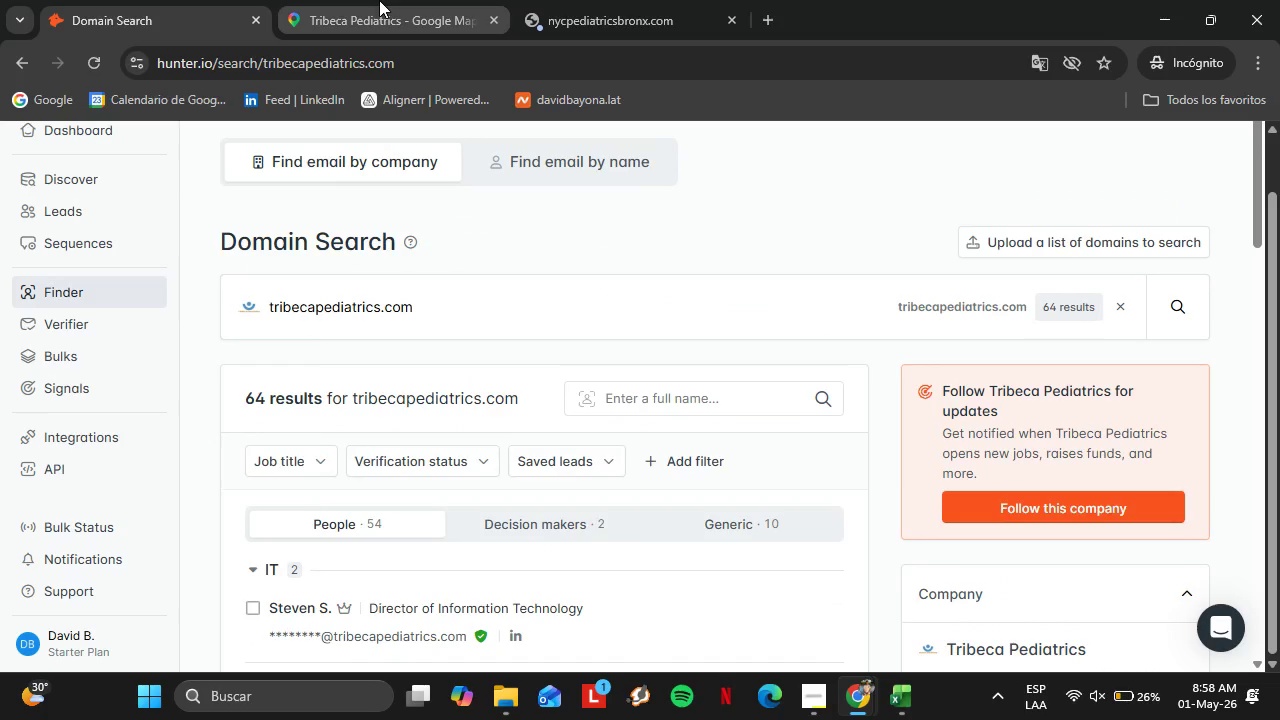 
left_click([379, 0])
 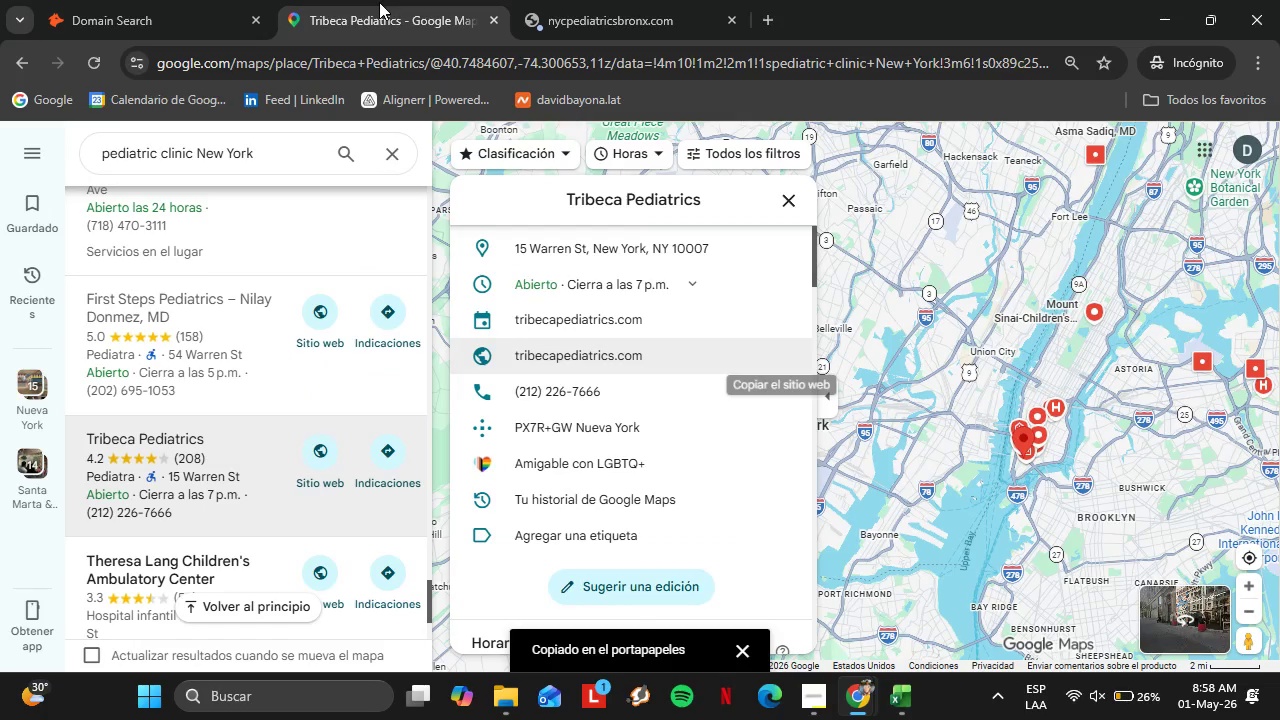 
scroll: coordinate [188, 338], scroll_direction: down, amount: 1.0
 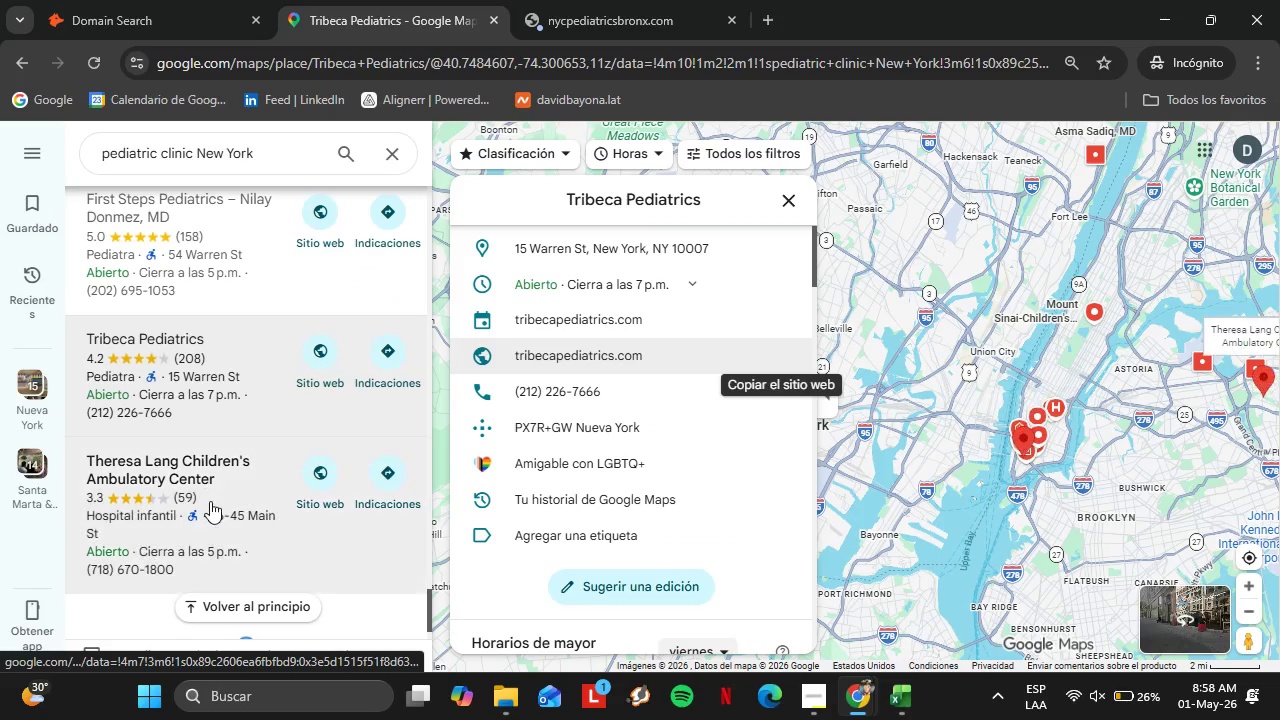 
left_click([210, 501])
 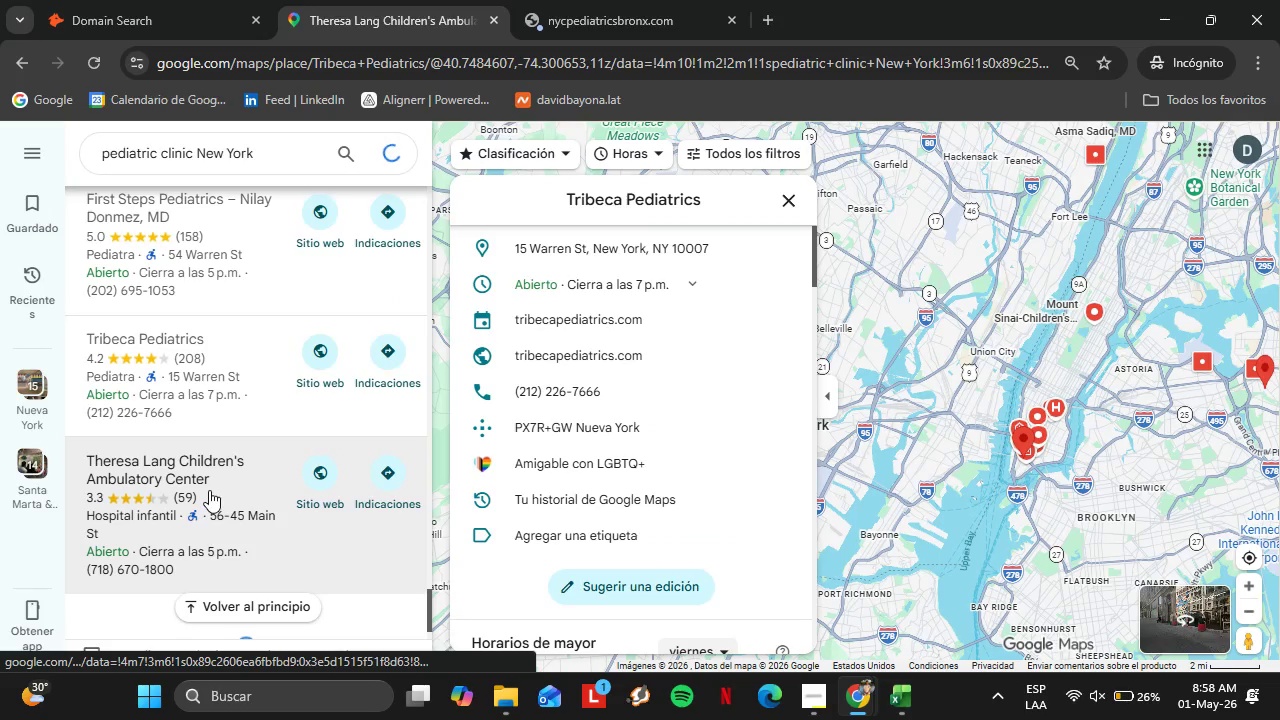 
scroll: coordinate [210, 476], scroll_direction: down, amount: 4.0
 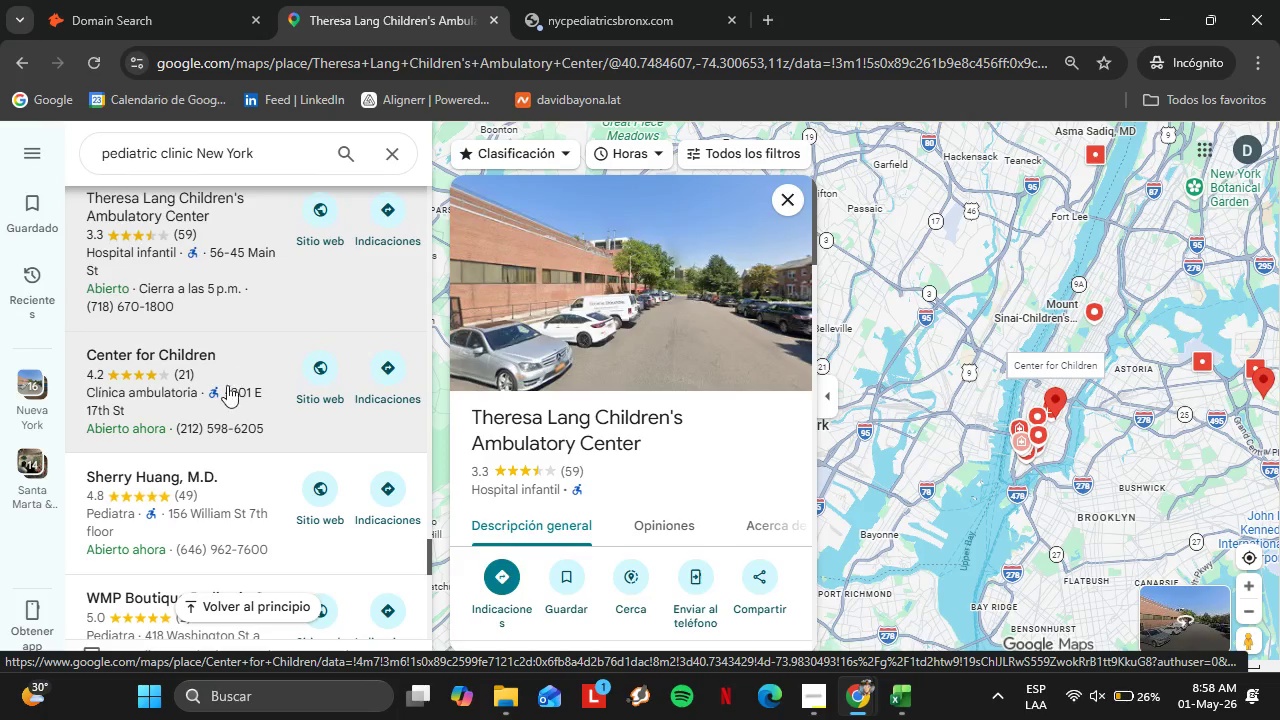 
left_click([190, 503])
 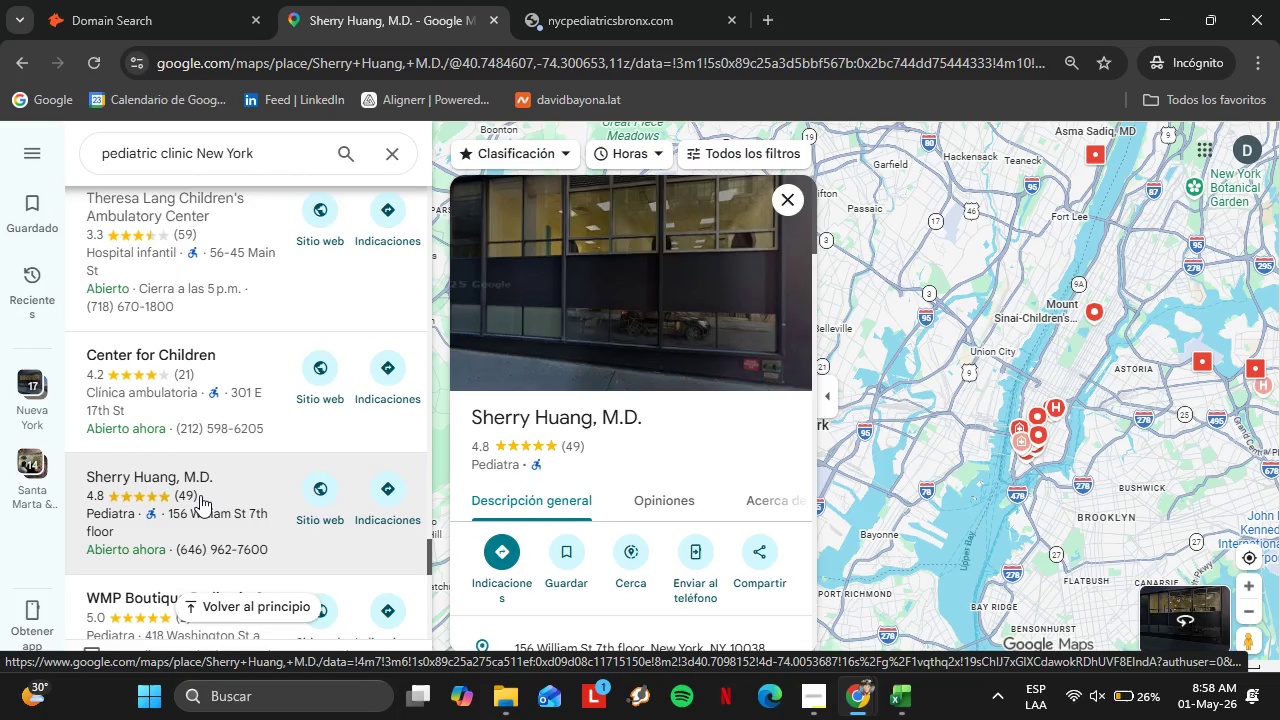 
scroll: coordinate [613, 437], scroll_direction: down, amount: 2.0
 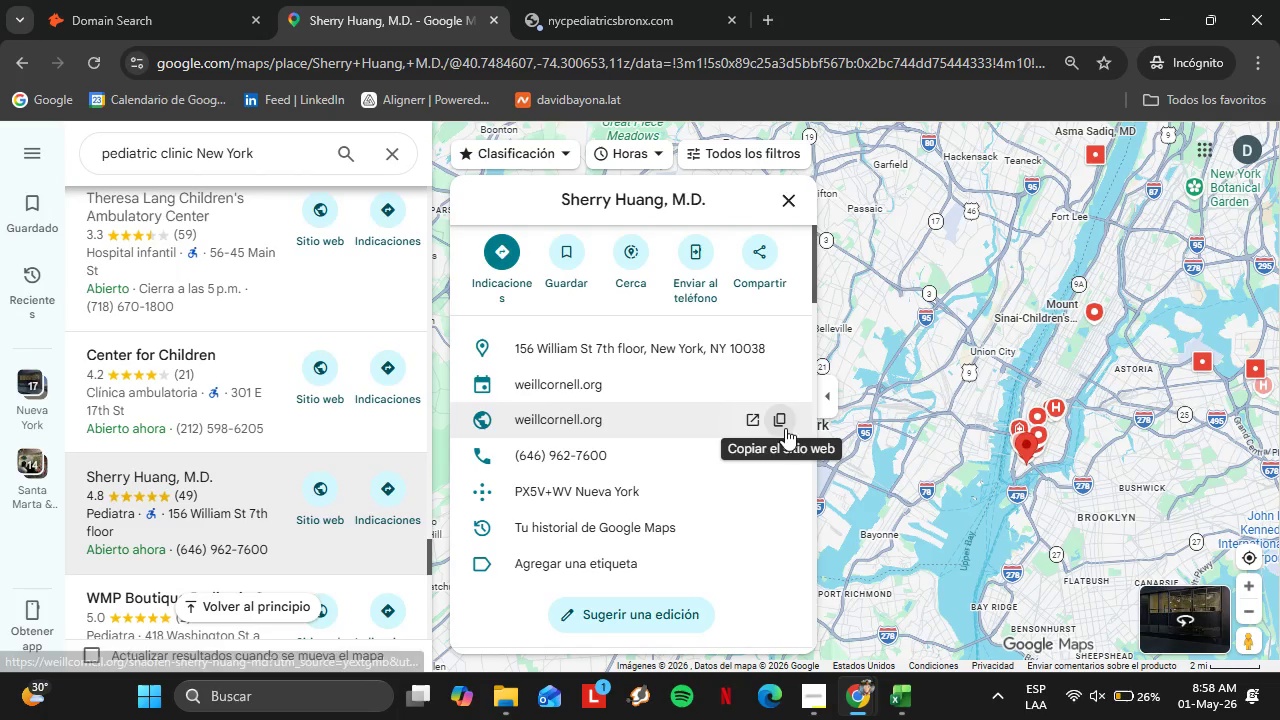 
left_click([780, 418])
 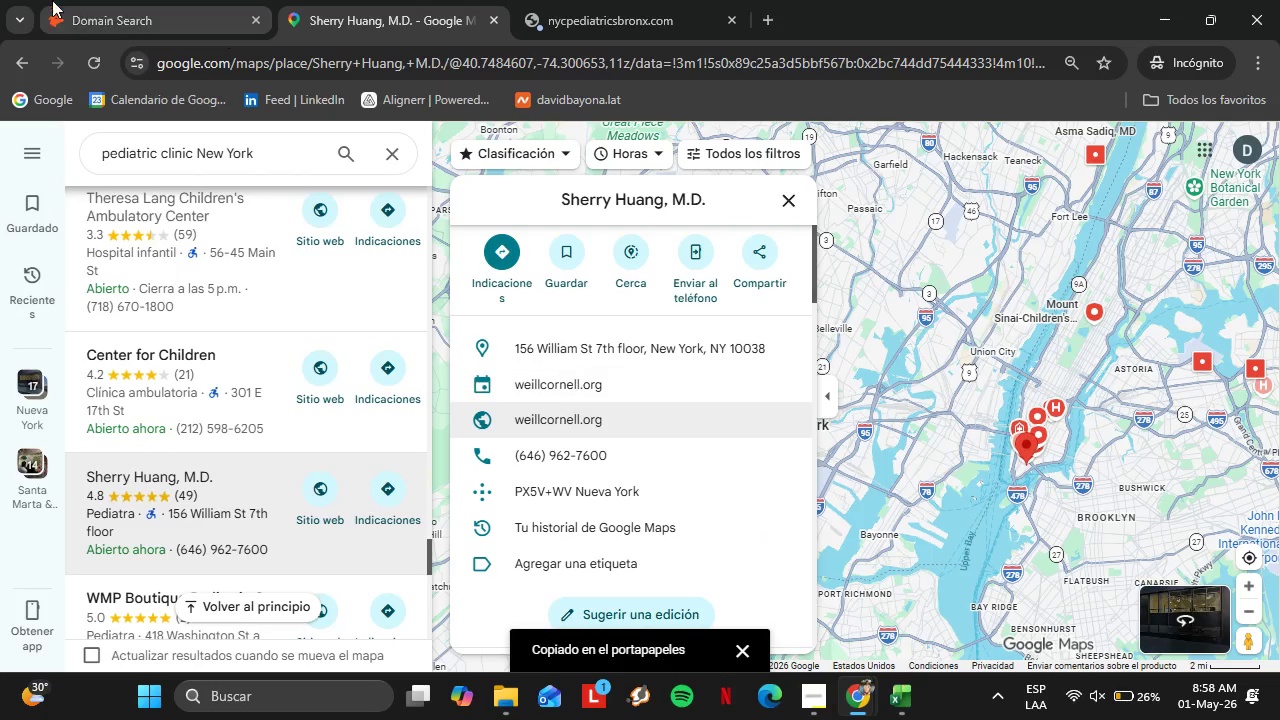 
left_click([52, 0])
 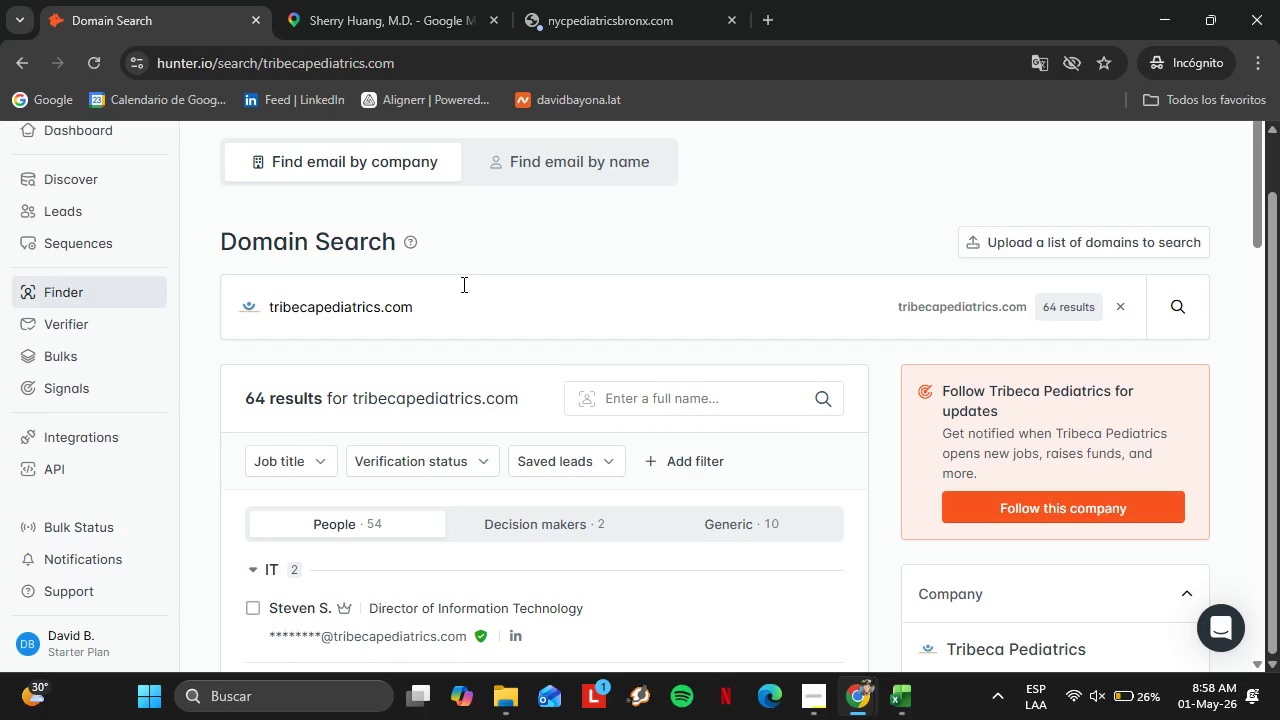 
left_click_drag(start_coordinate=[454, 288], to_coordinate=[183, 315])
 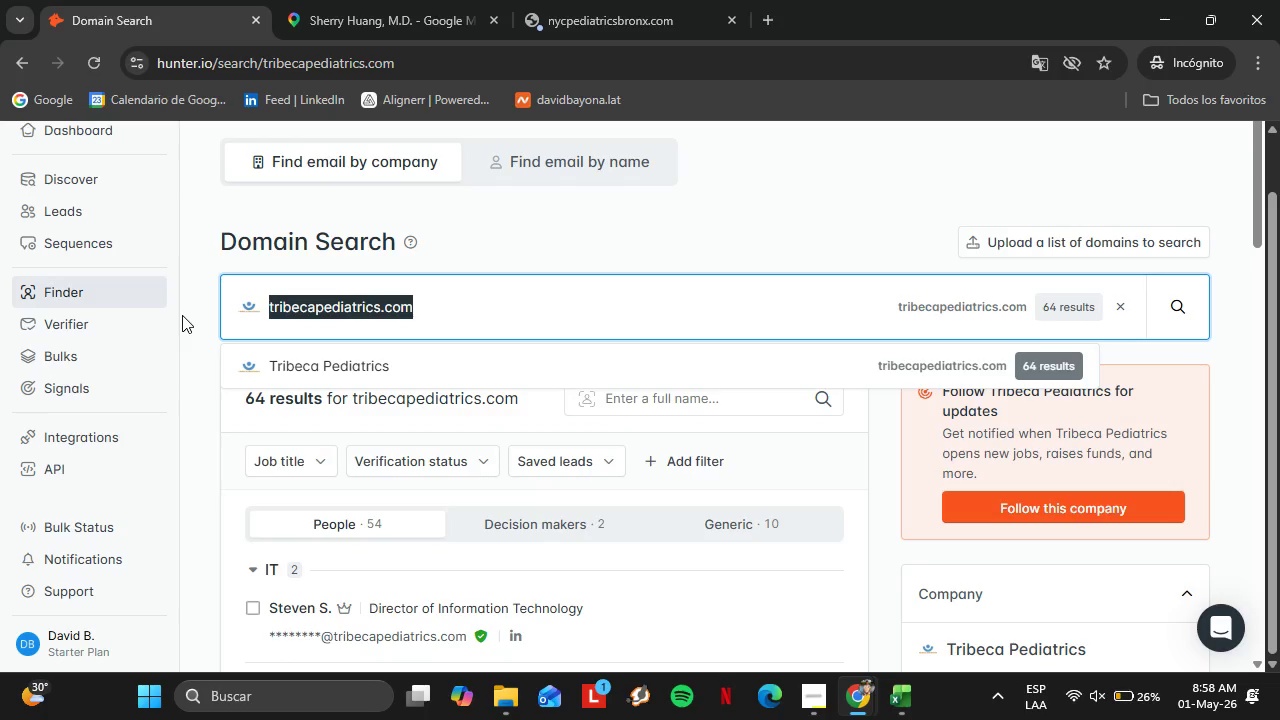 
key(Control+V)
 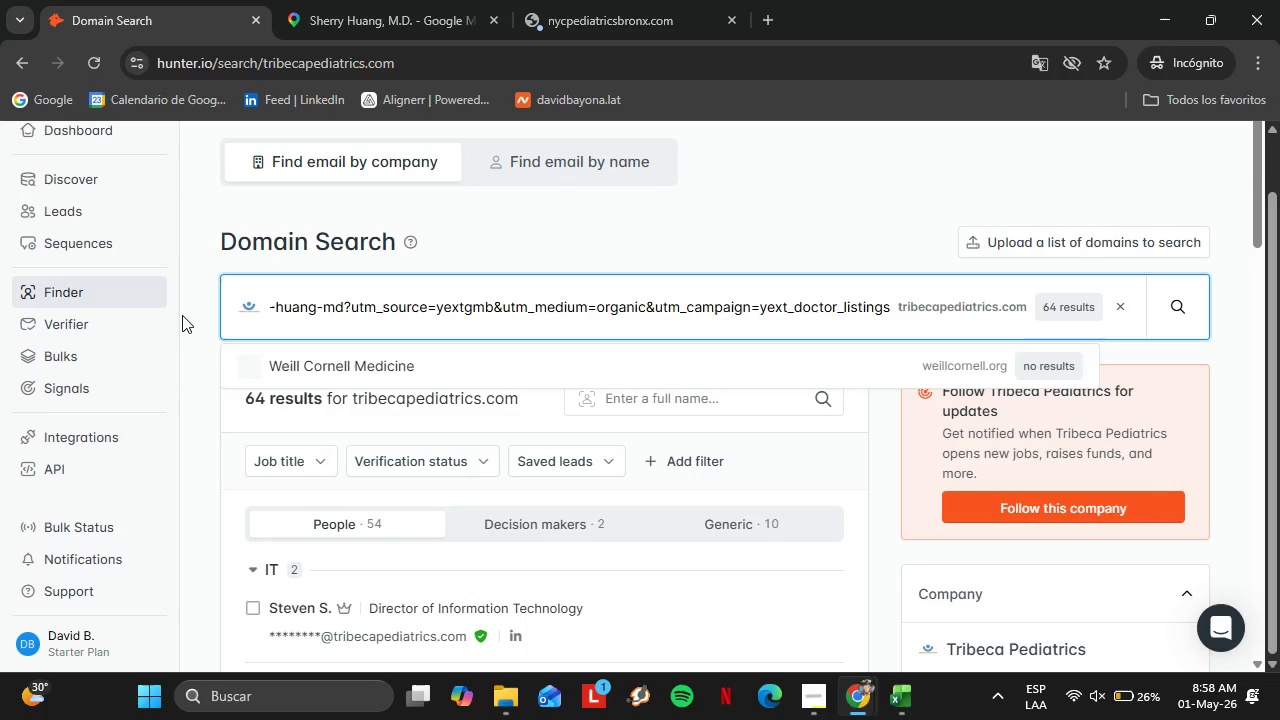 
key(Enter)
 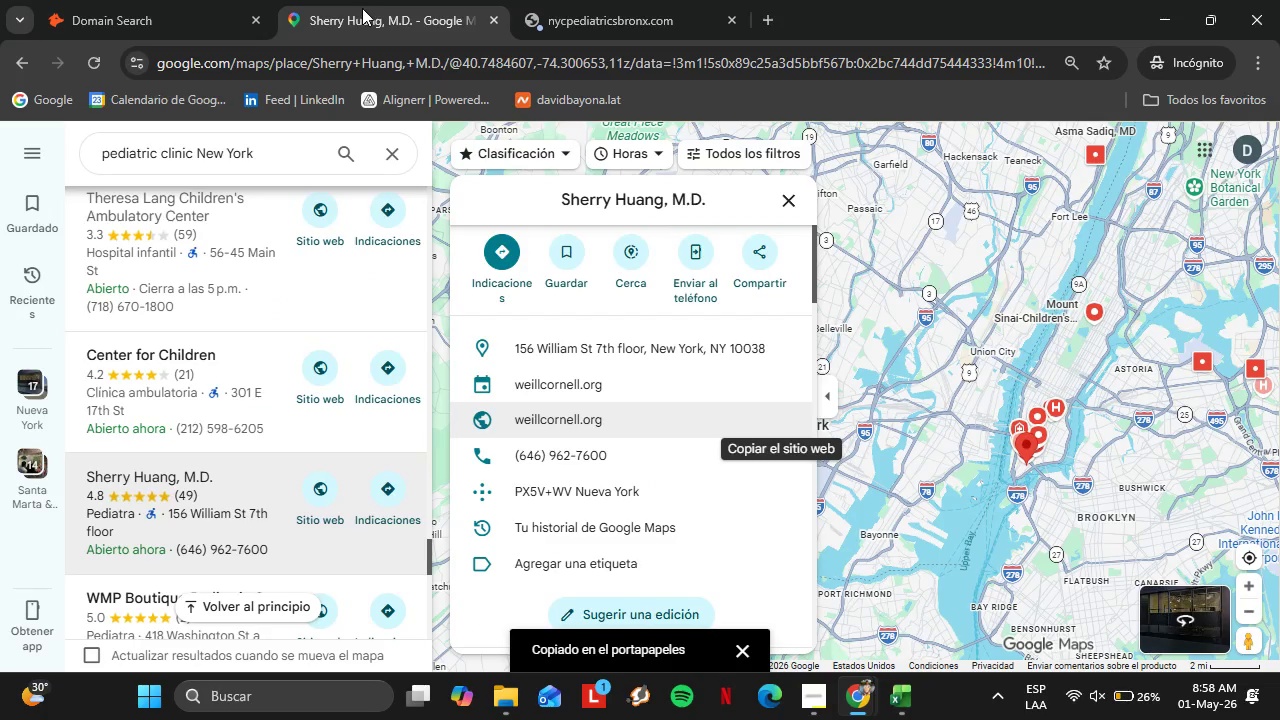 
scroll: coordinate [195, 348], scroll_direction: down, amount: 4.0
 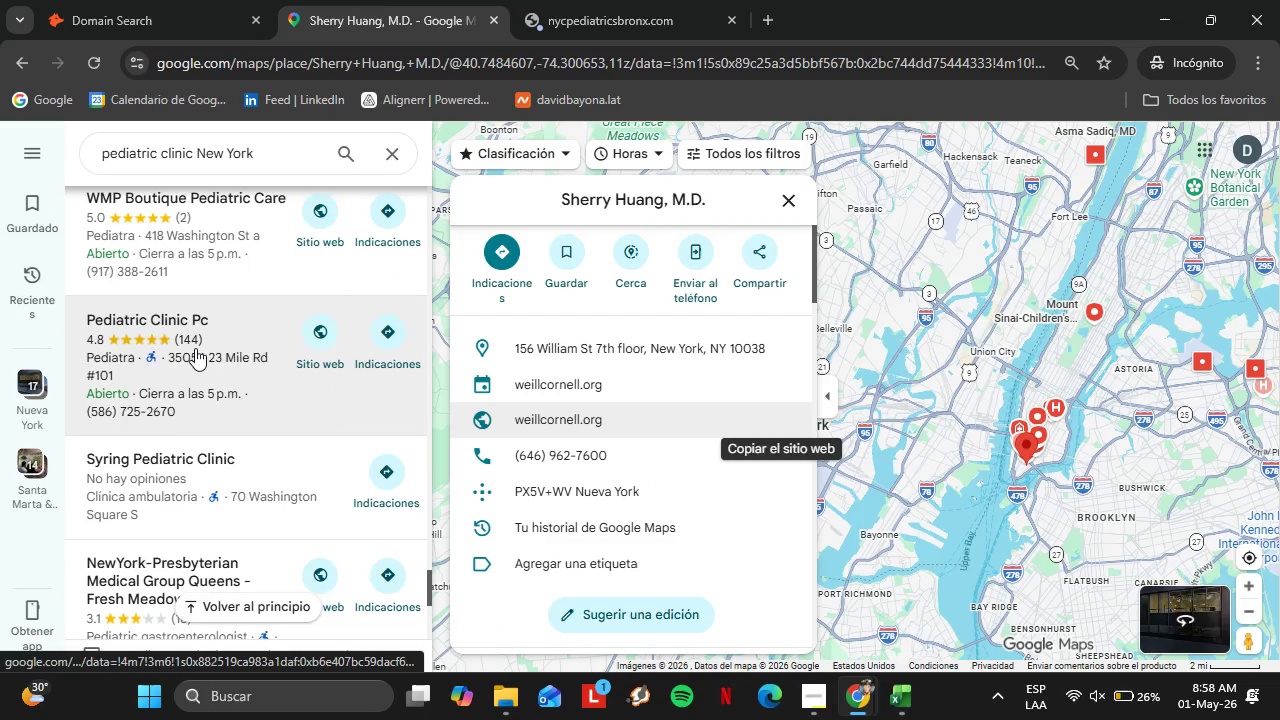 
left_click([195, 348])
 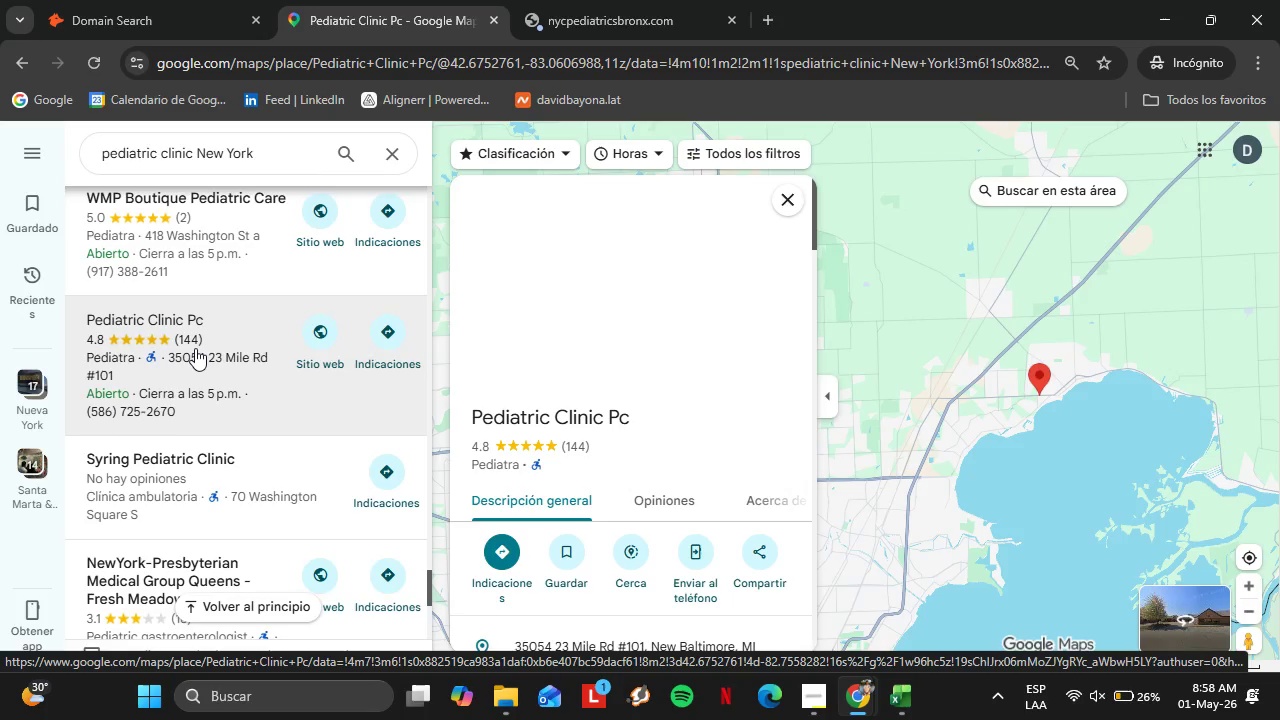 
scroll: coordinate [714, 388], scroll_direction: down, amount: 4.0
 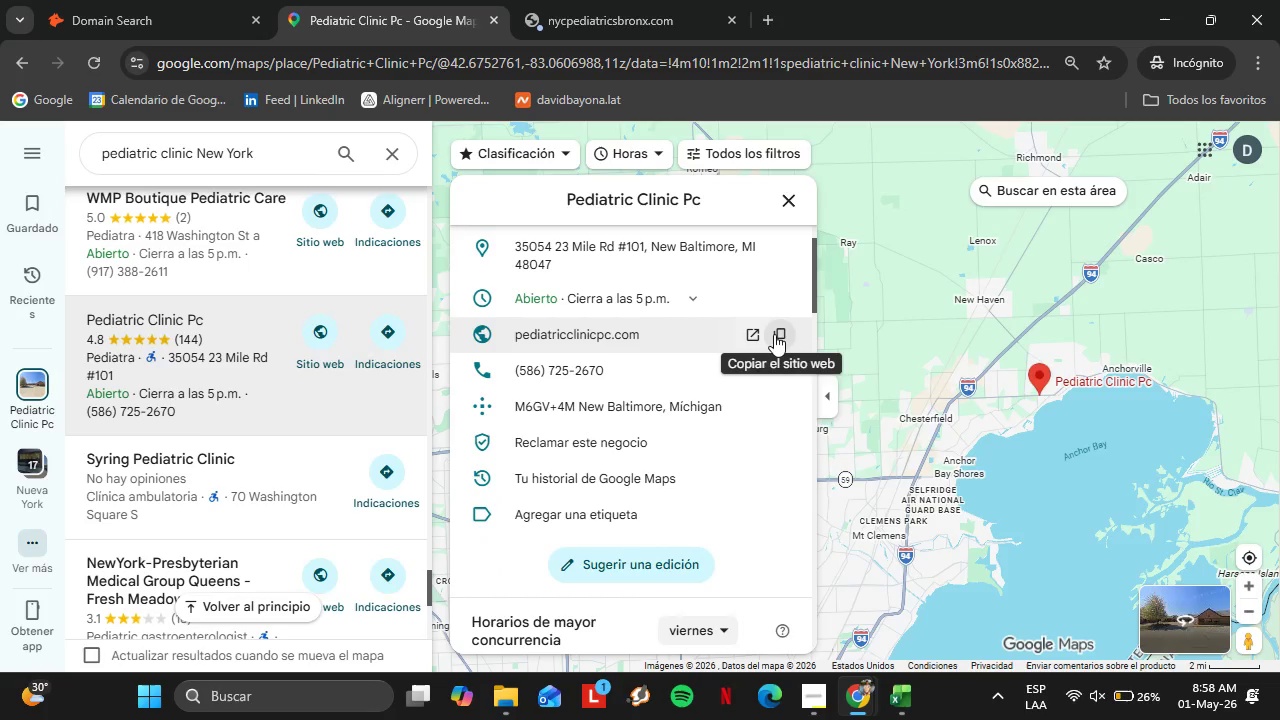 
left_click([775, 334])
 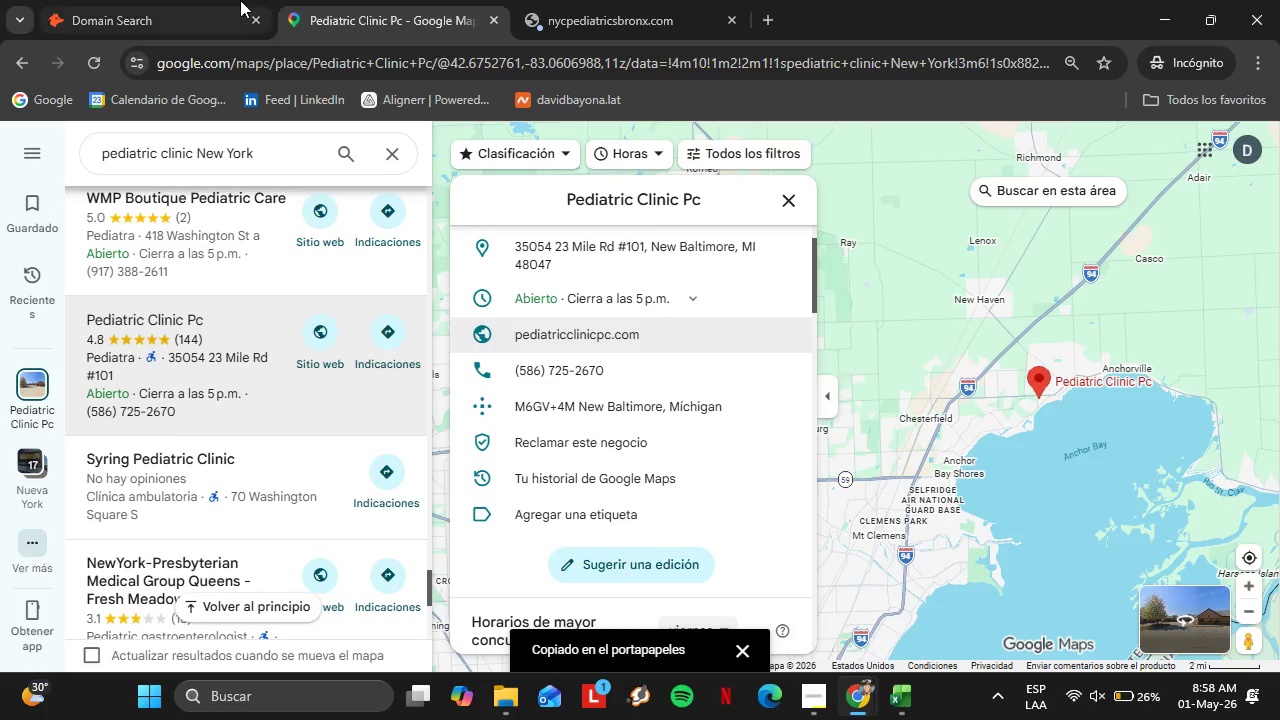 
left_click([180, 0])
 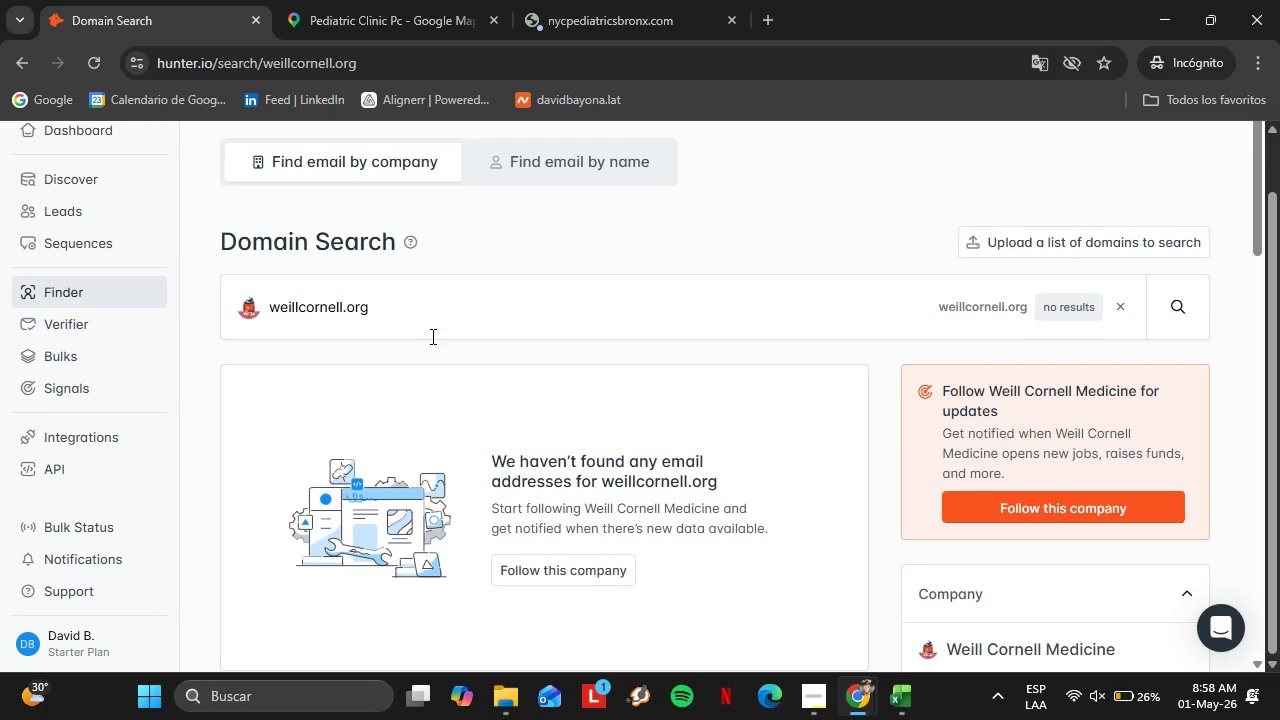 
left_click_drag(start_coordinate=[431, 336], to_coordinate=[261, 322])
 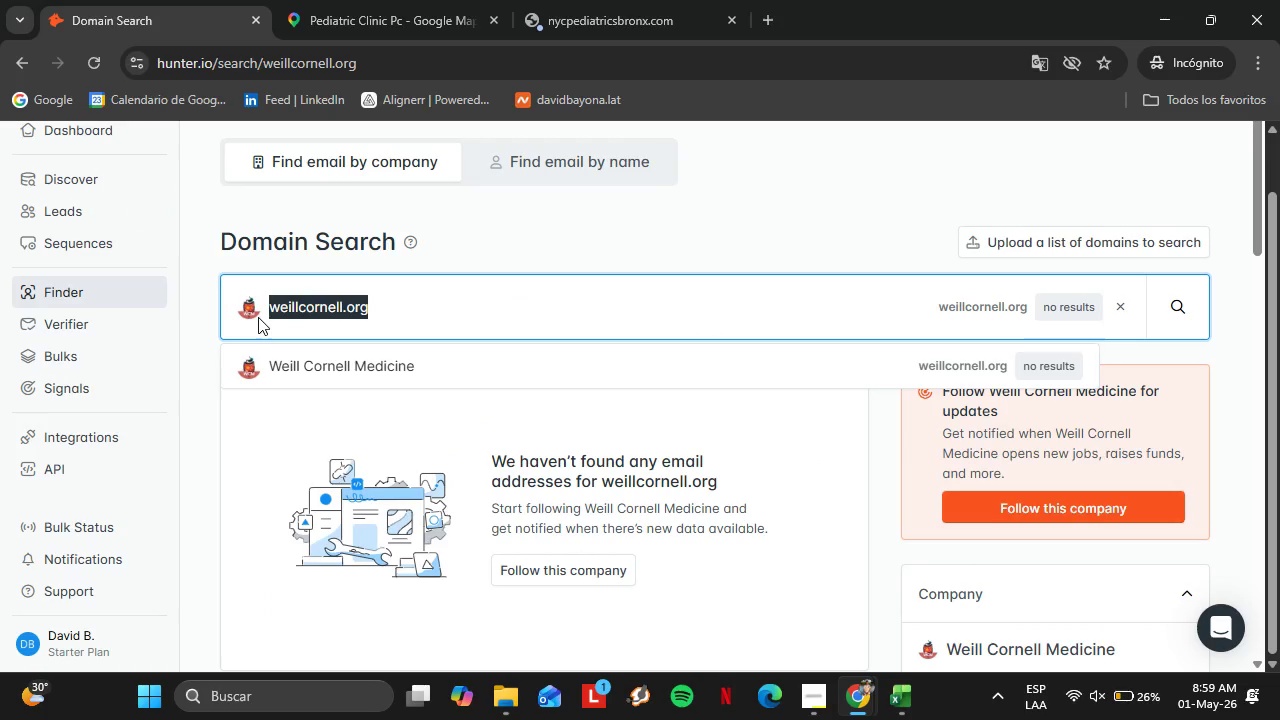 
key(Control+ControlLeft)
 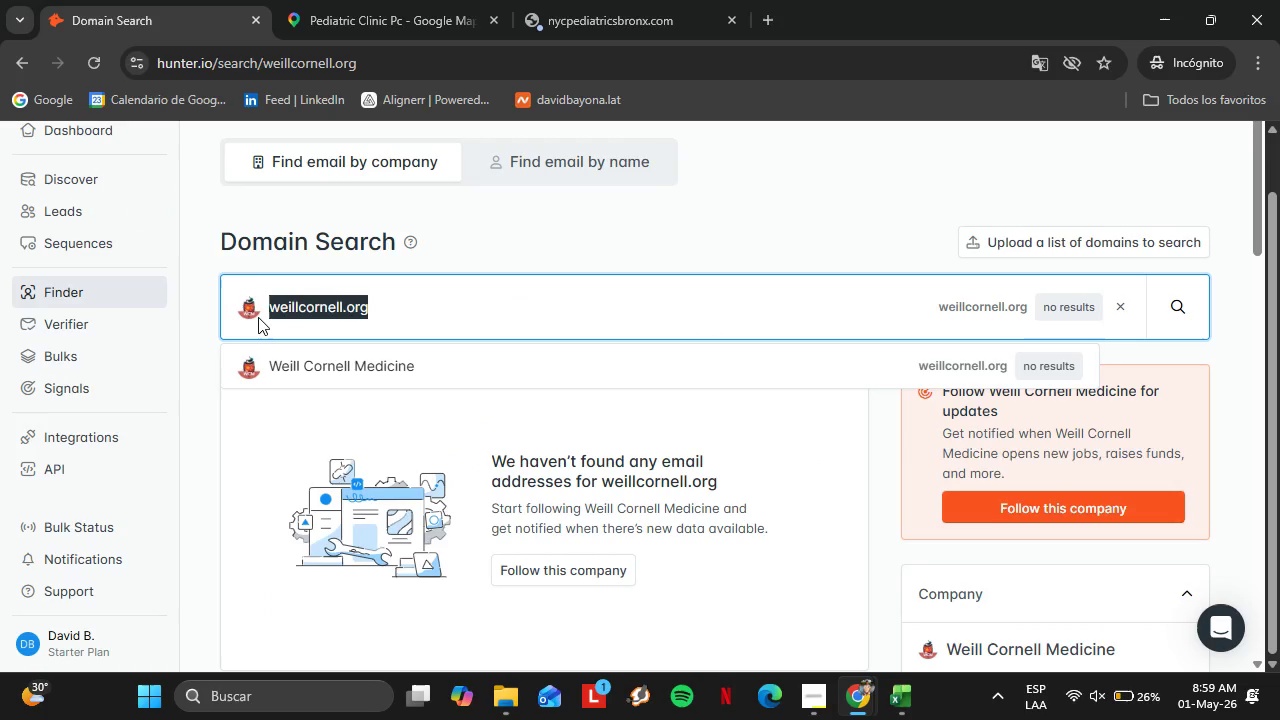 
key(Control+V)
 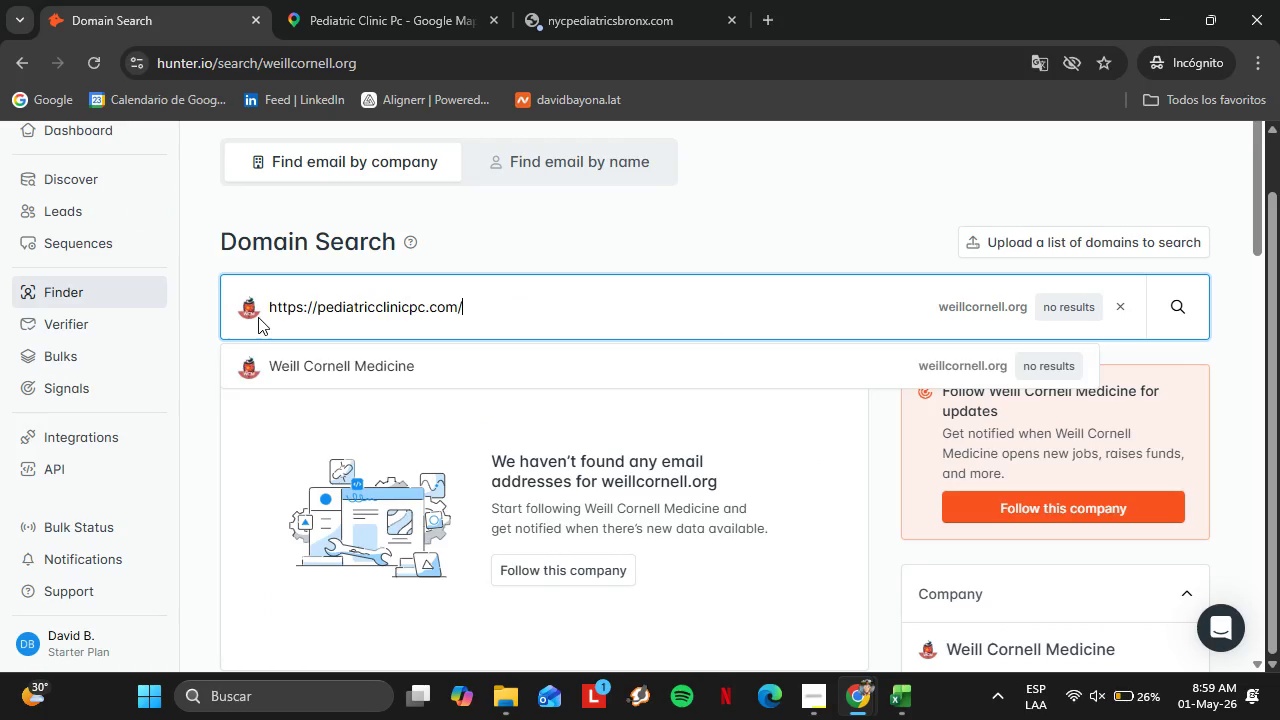 
key(Enter)
 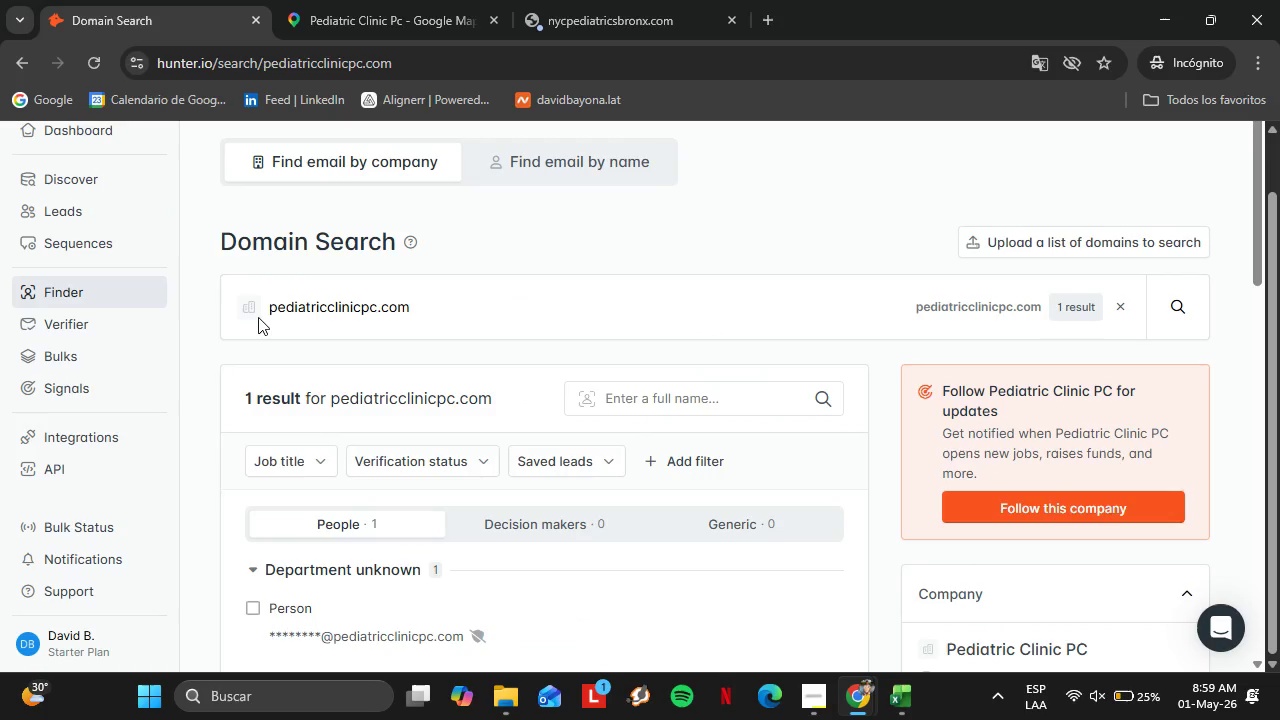 
wait(7.8)
 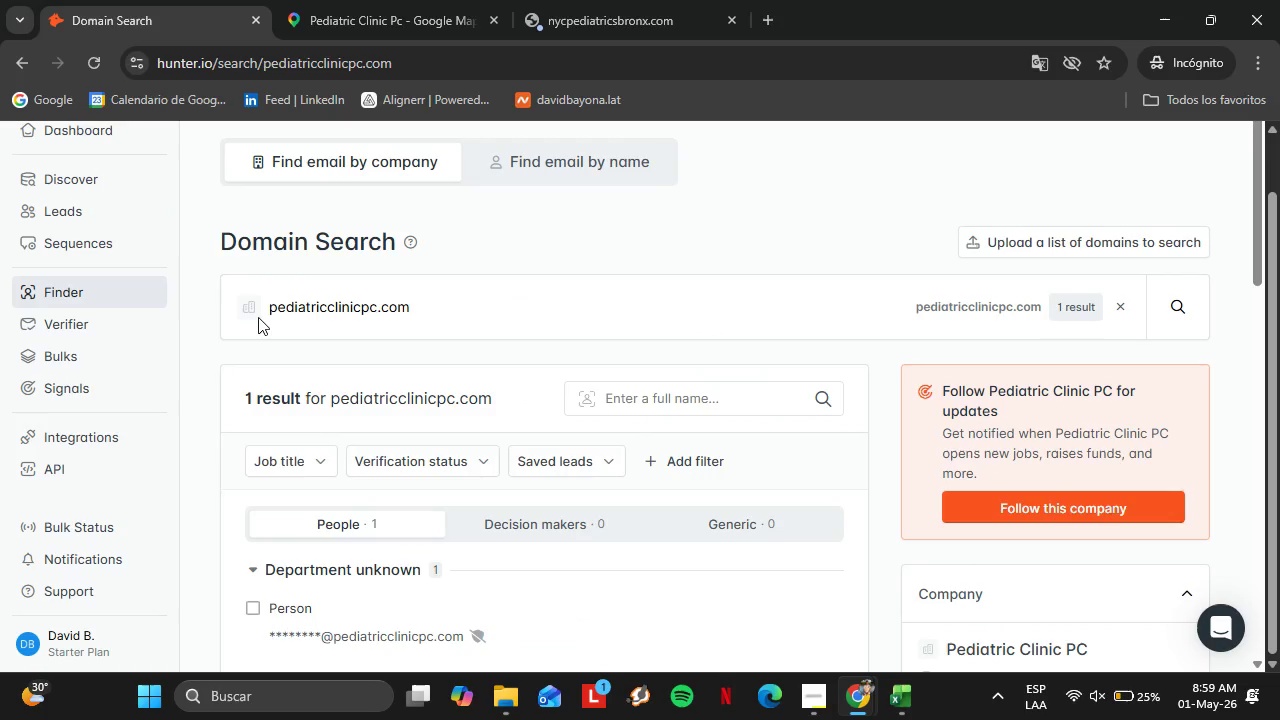 
scroll: coordinate [430, 304], scroll_direction: down, amount: 2.0
 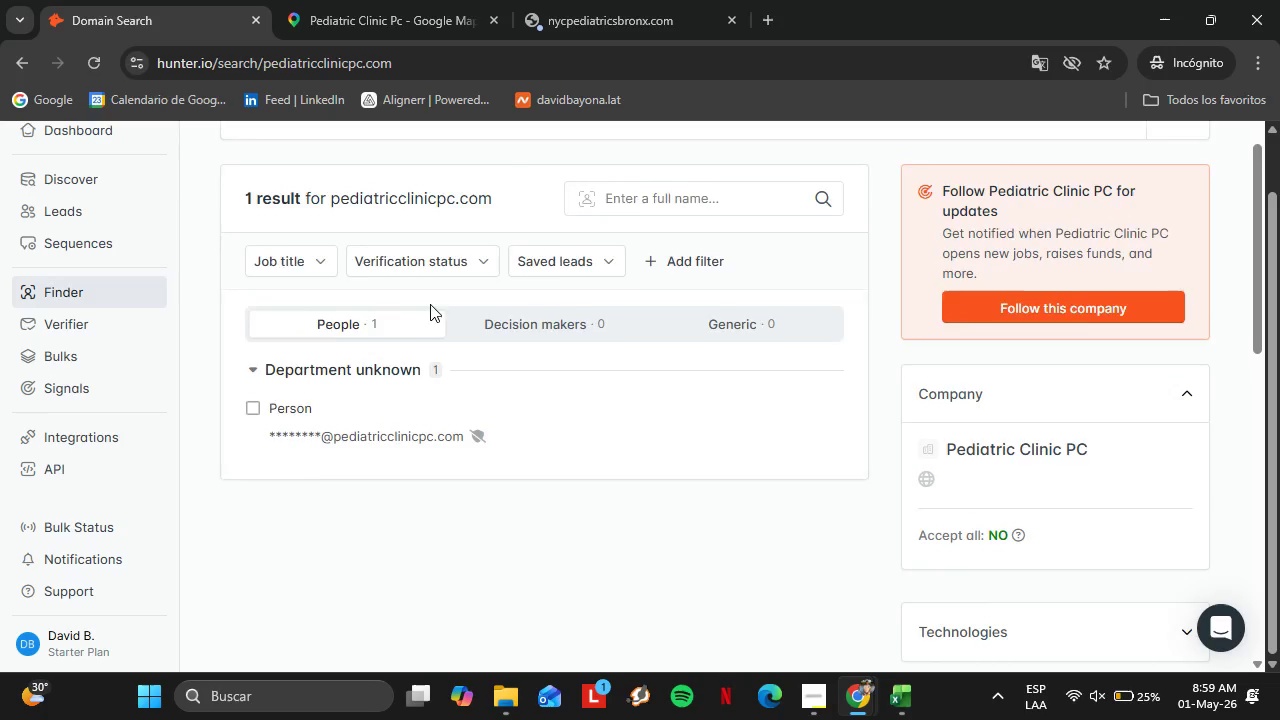 
left_click([393, 0])
 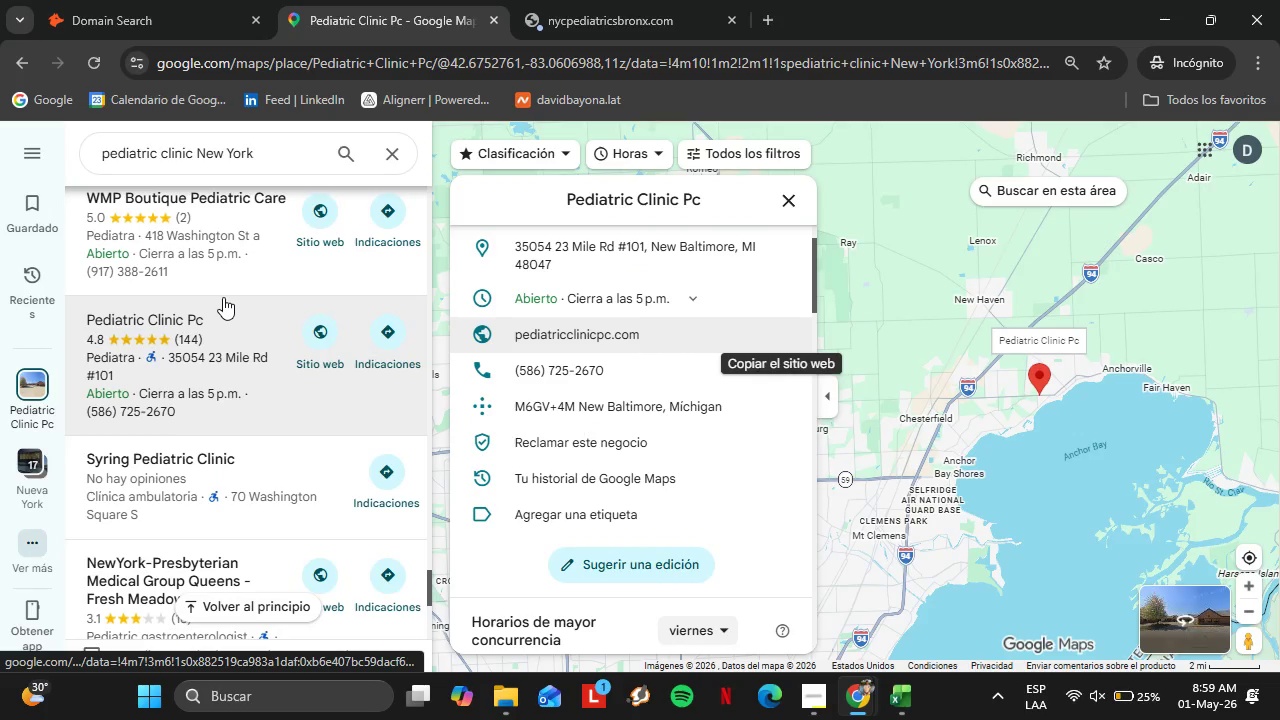 
scroll: coordinate [430, 304], scroll_direction: up, amount: 1.0
 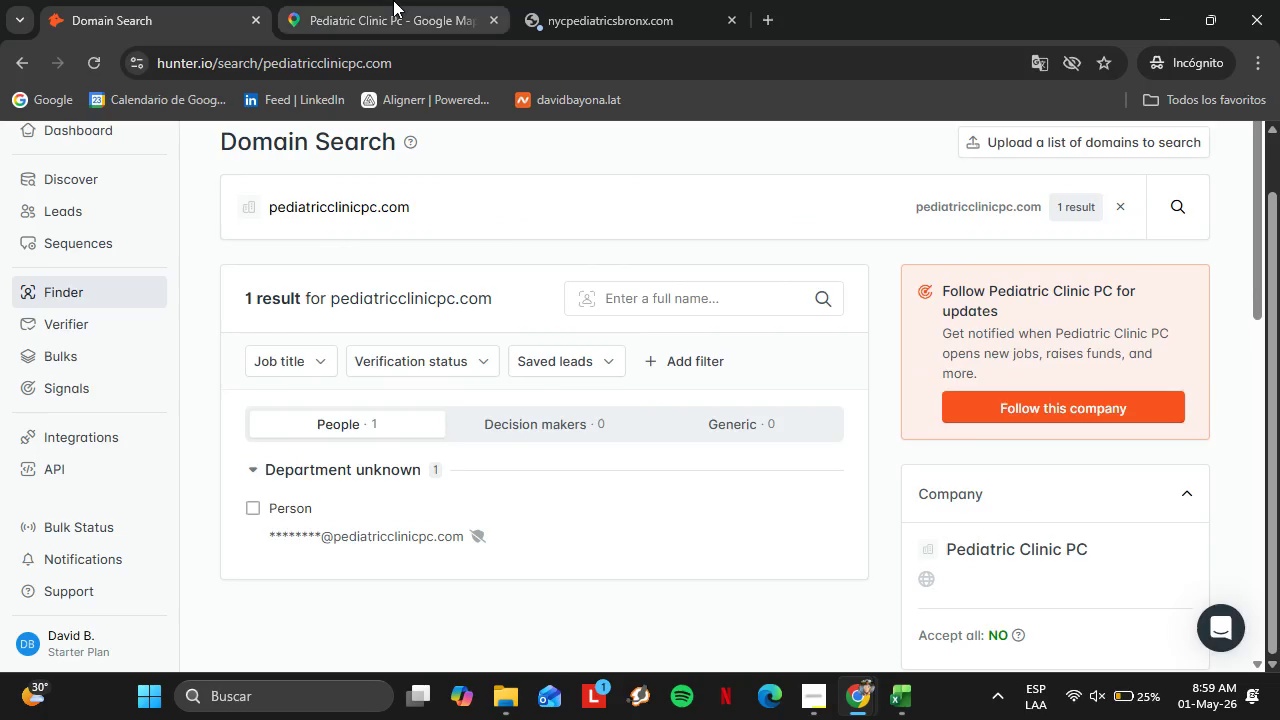 
scroll: coordinate [243, 299], scroll_direction: down, amount: 5.0
 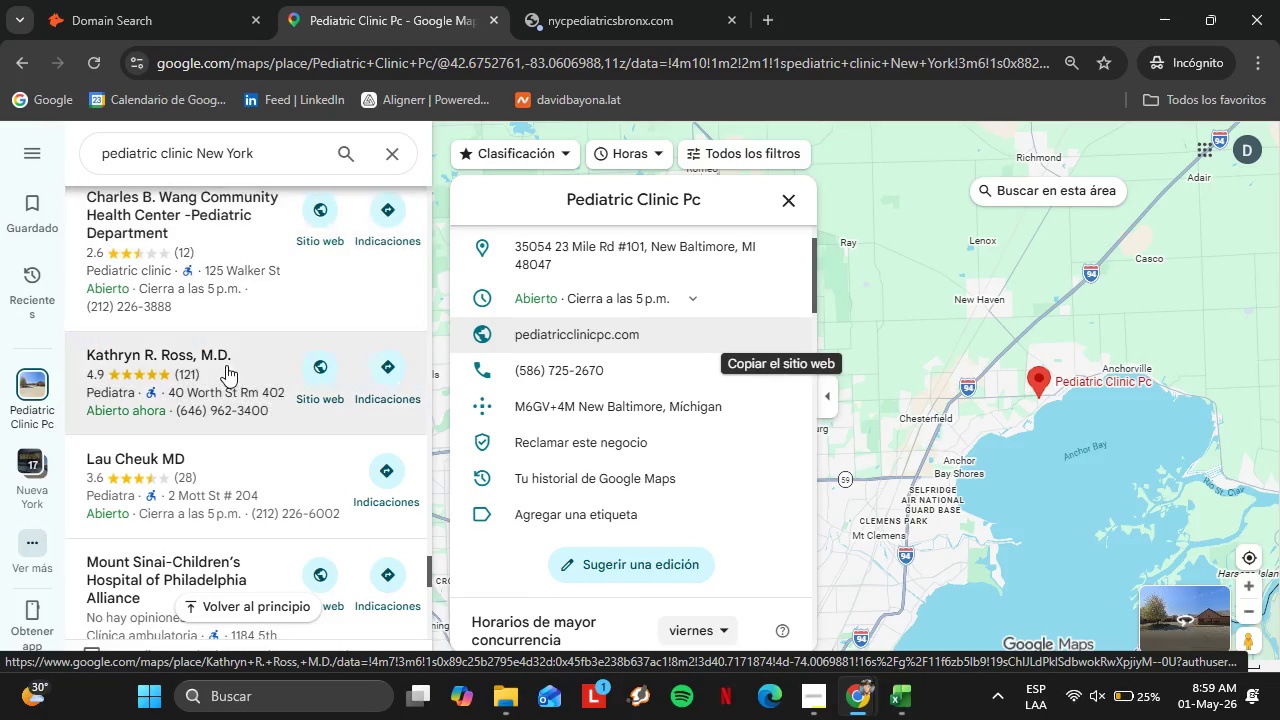 
left_click([225, 365])
 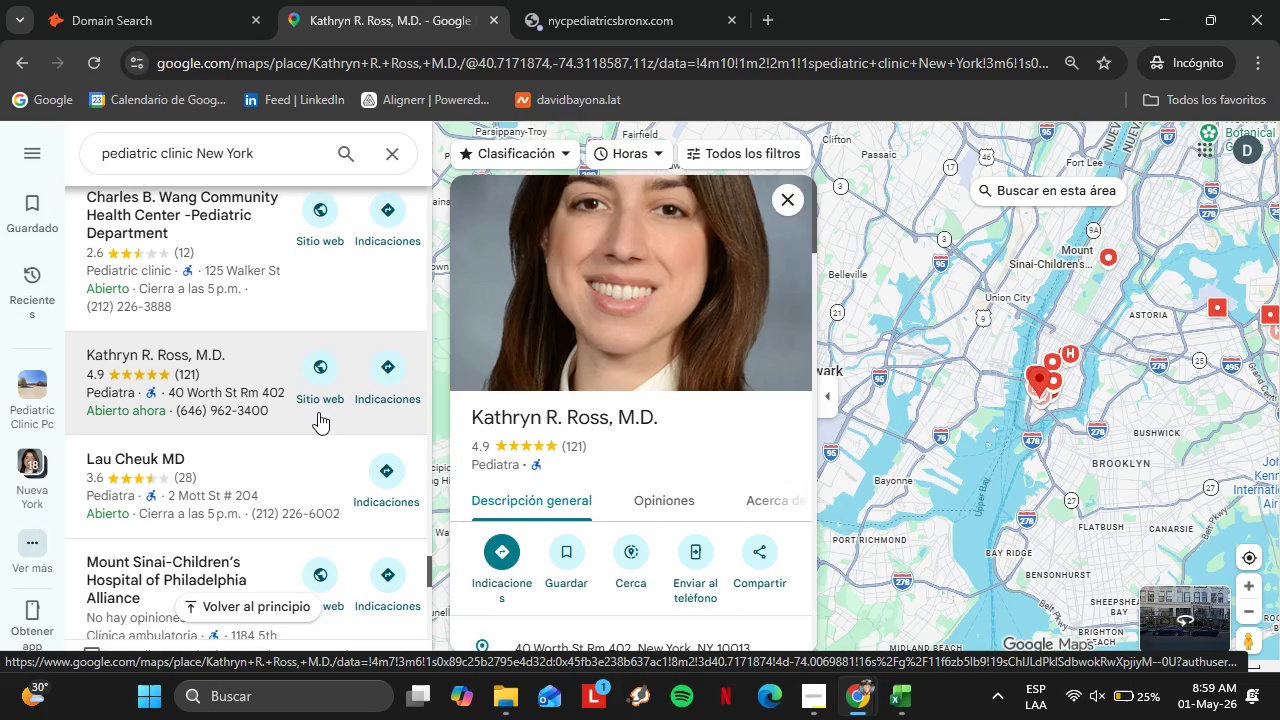 
wait(7.56)
 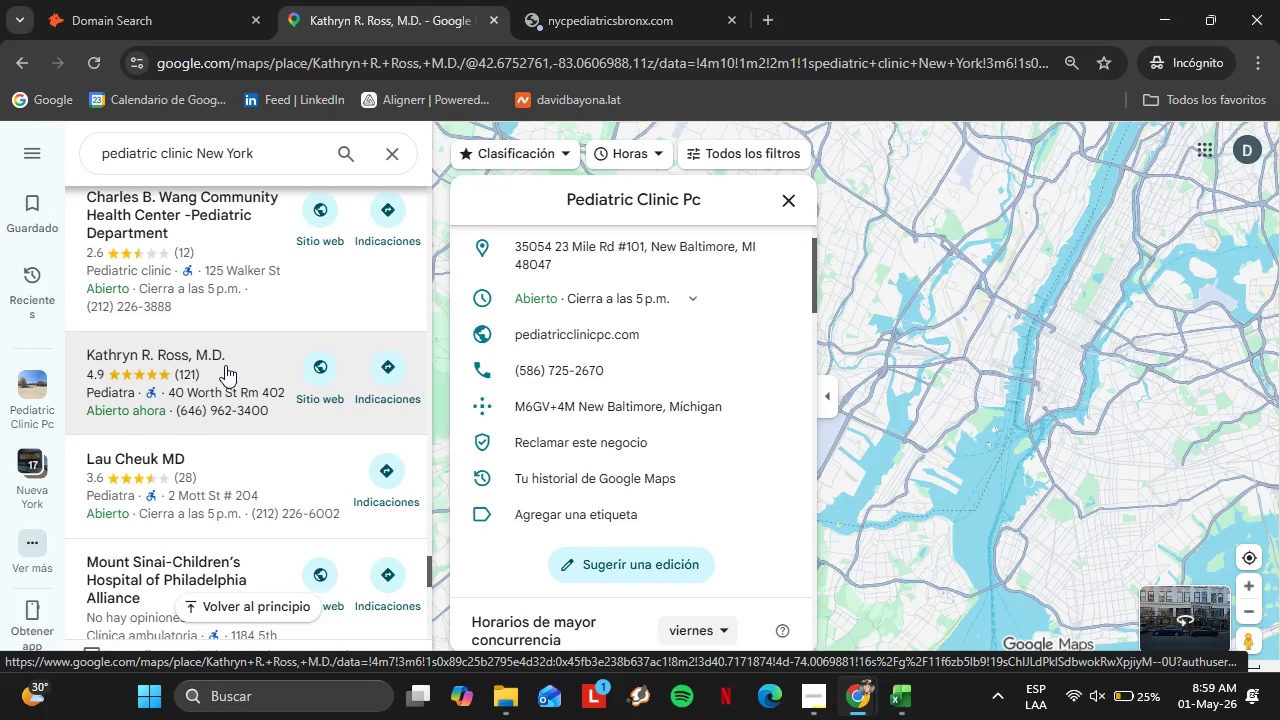 
scroll: coordinate [697, 437], scroll_direction: down, amount: 3.0
 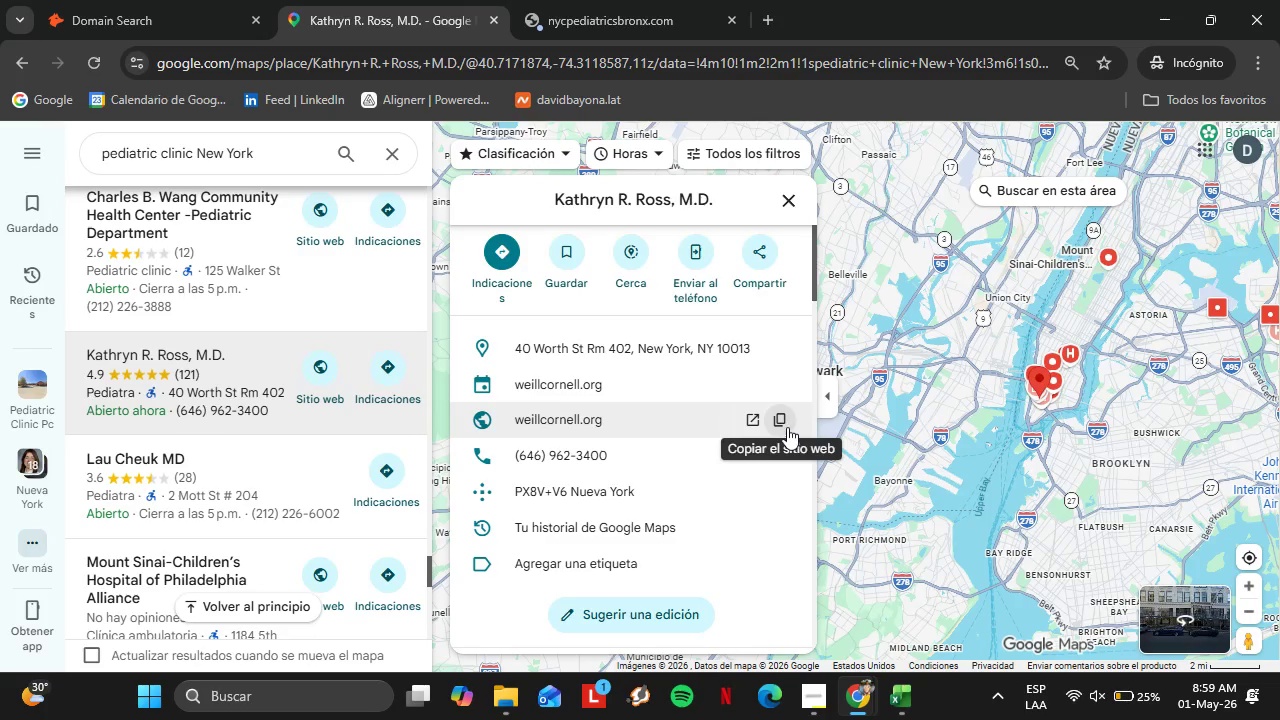 
left_click([782, 427])
 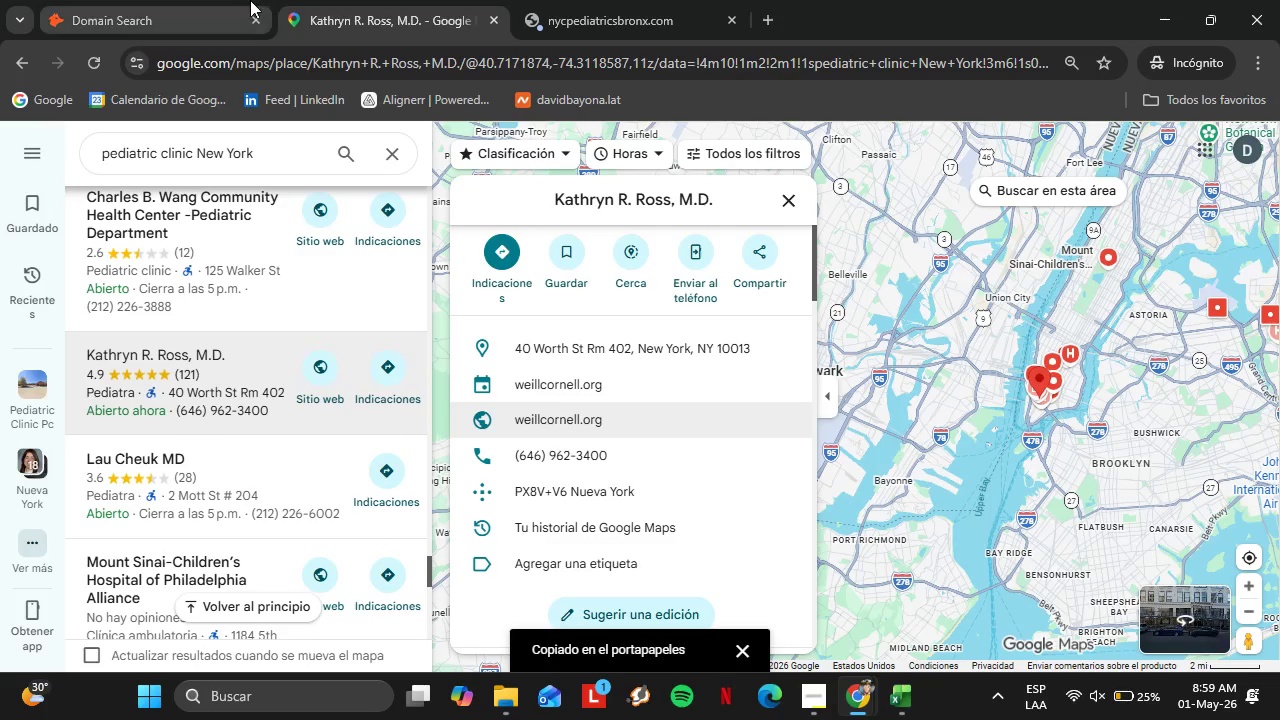 
left_click([234, 0])
 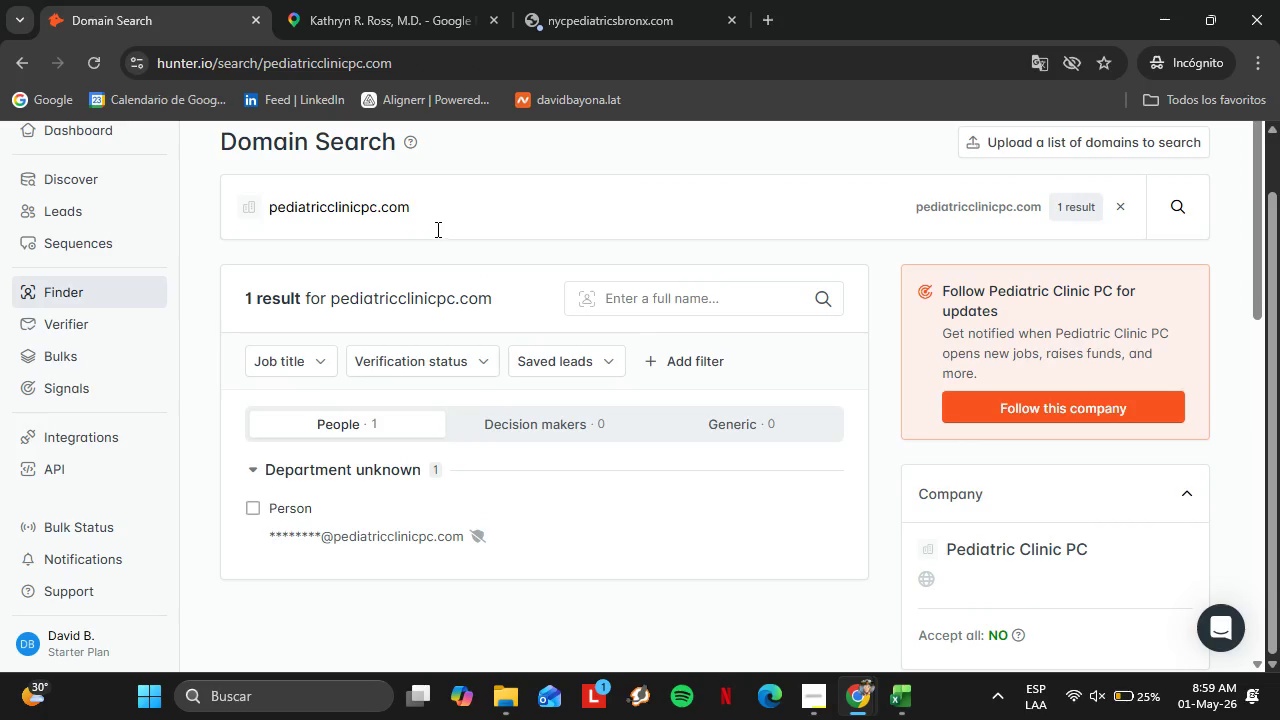 
left_click_drag(start_coordinate=[435, 226], to_coordinate=[248, 205])
 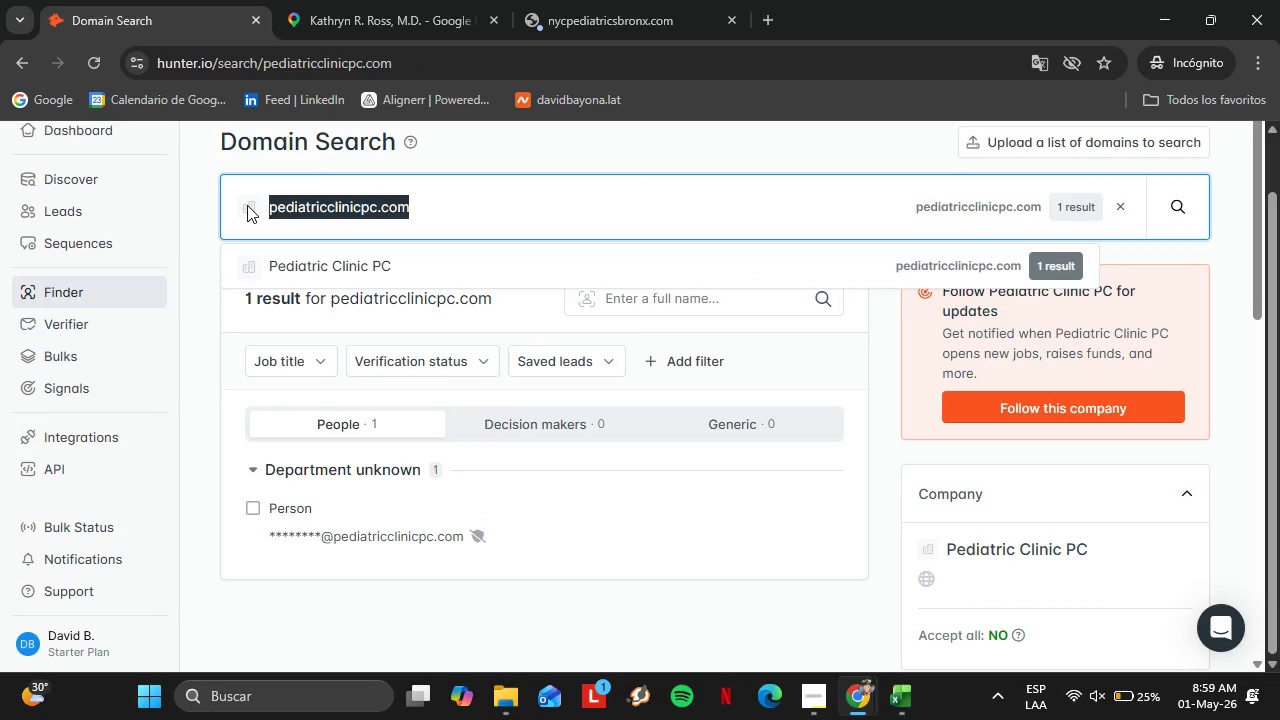 
key(Control+V)
 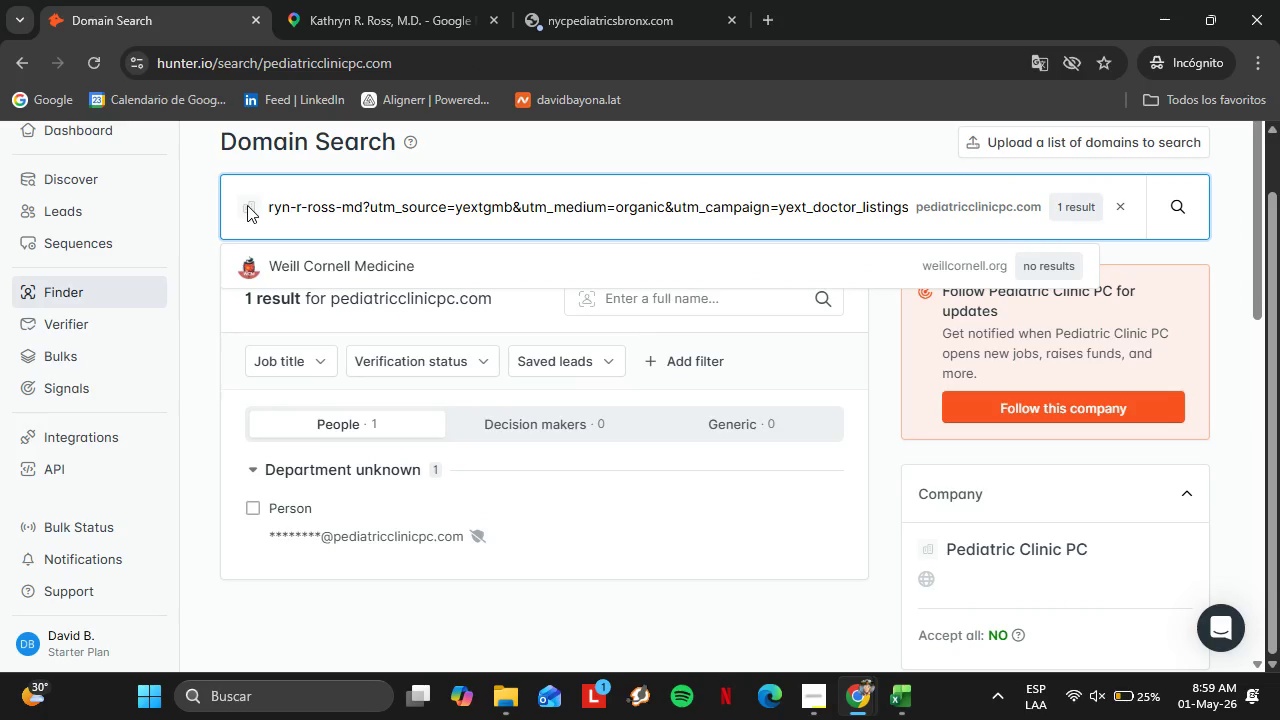 
key(Enter)
 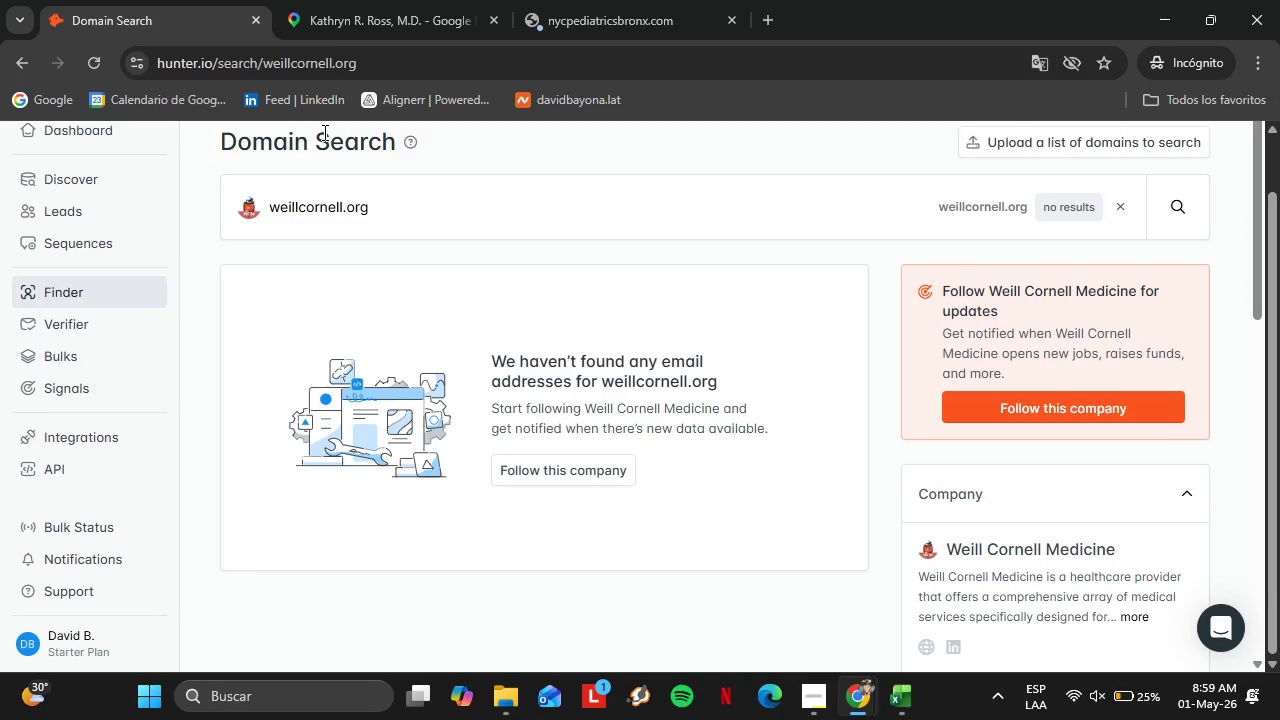 
left_click([358, 0])
 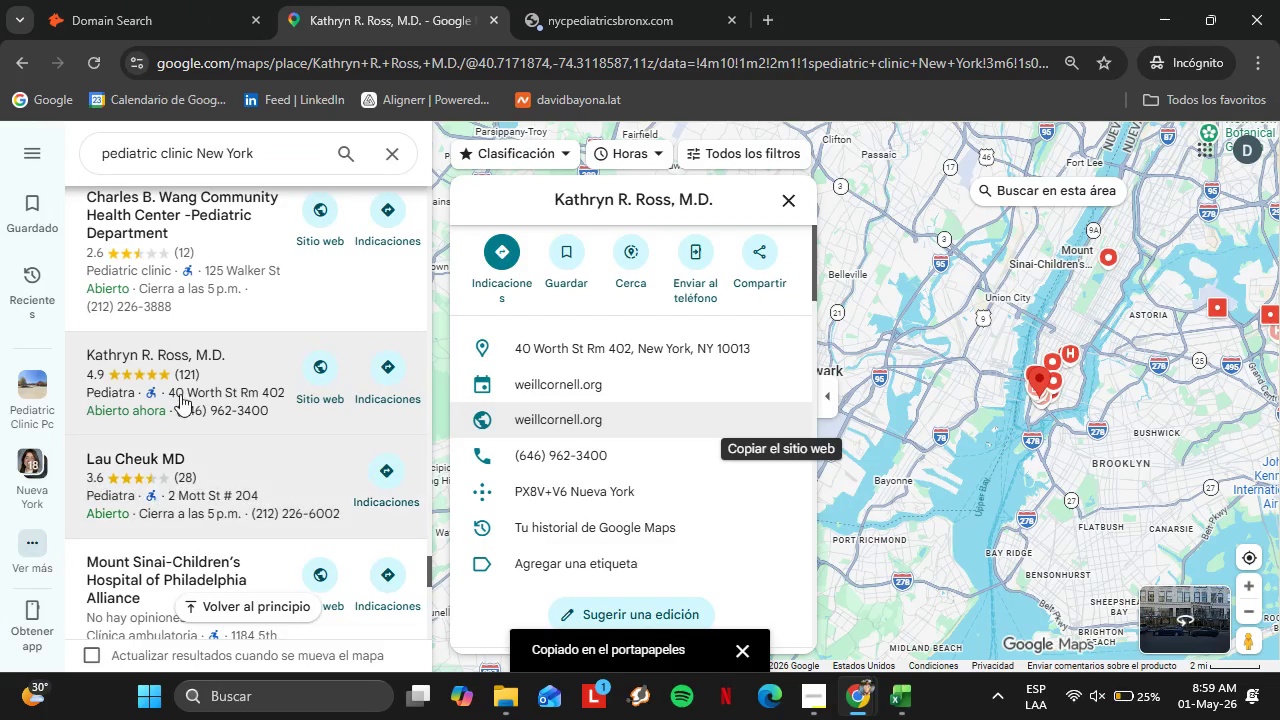 
scroll: coordinate [206, 318], scroll_direction: down, amount: 4.0
 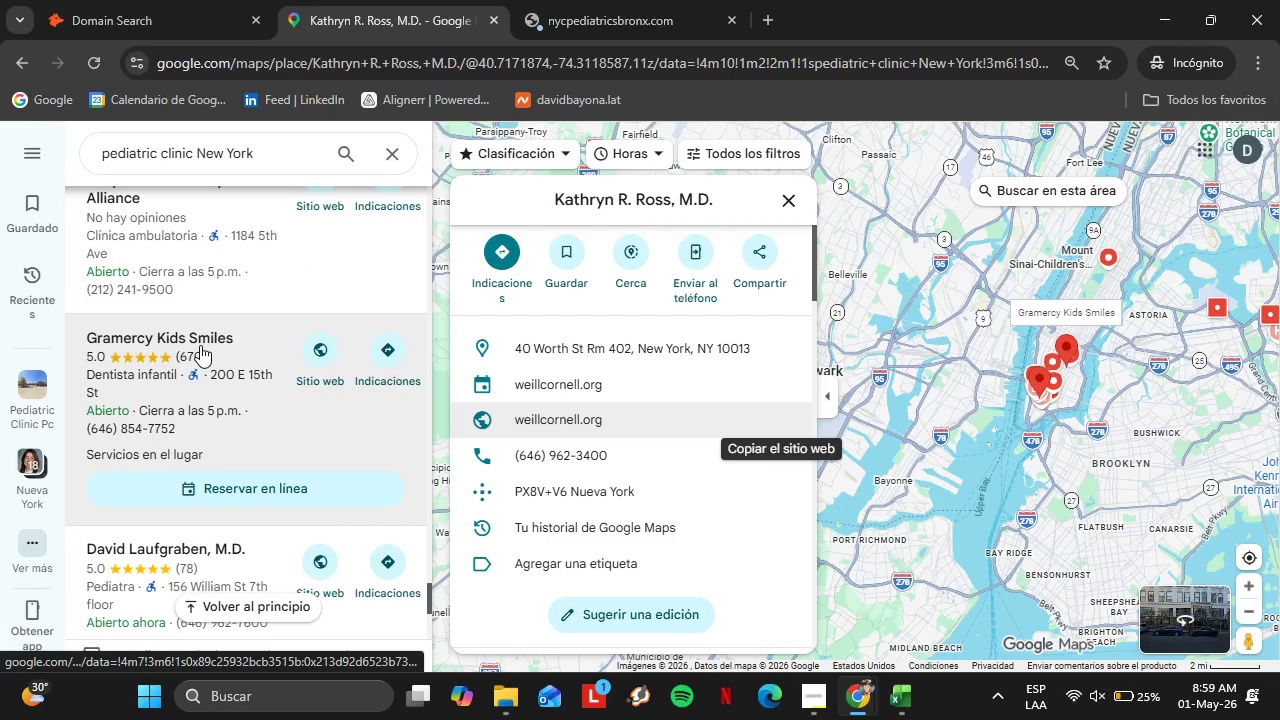 
left_click([200, 345])
 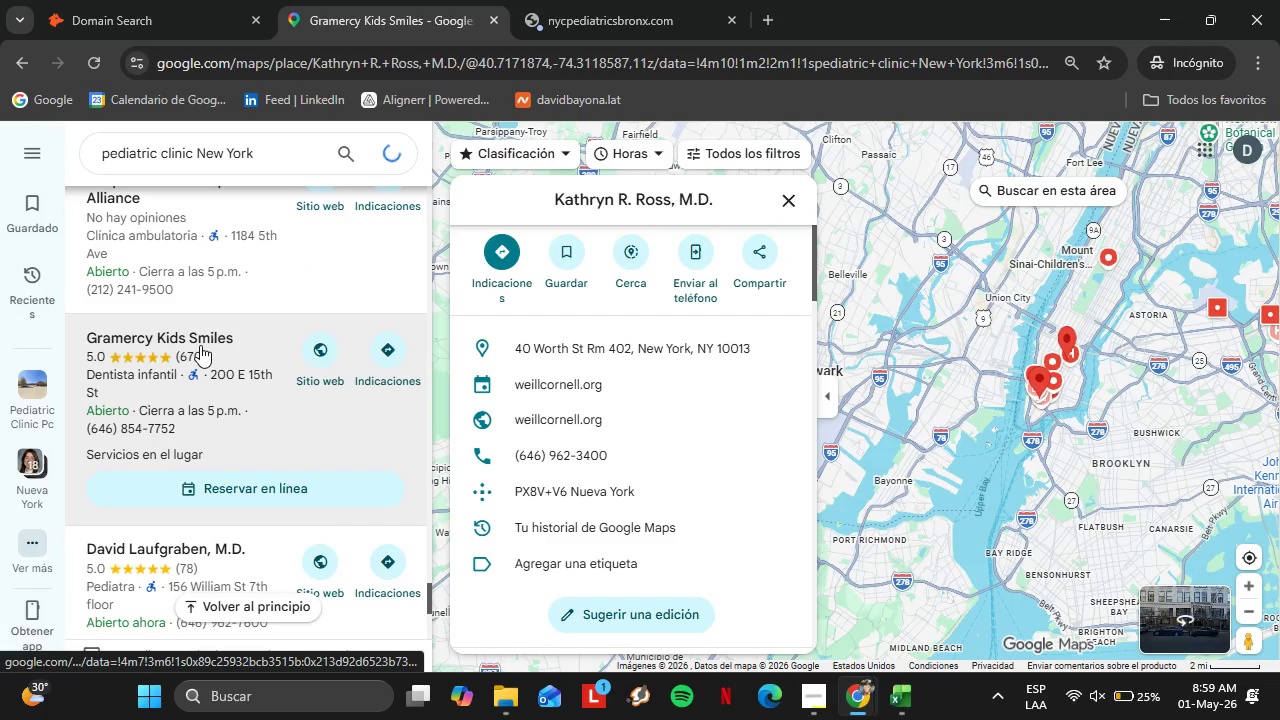 
scroll: coordinate [200, 345], scroll_direction: down, amount: 1.0
 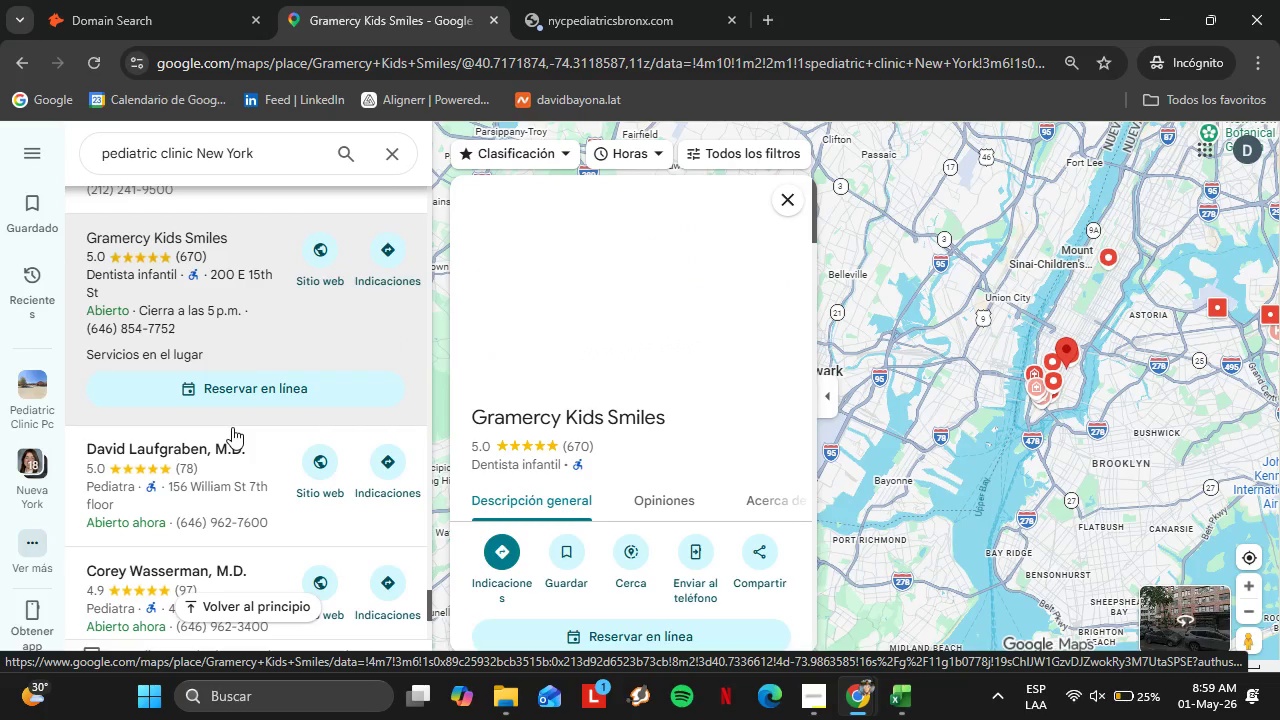 
left_click([220, 457])
 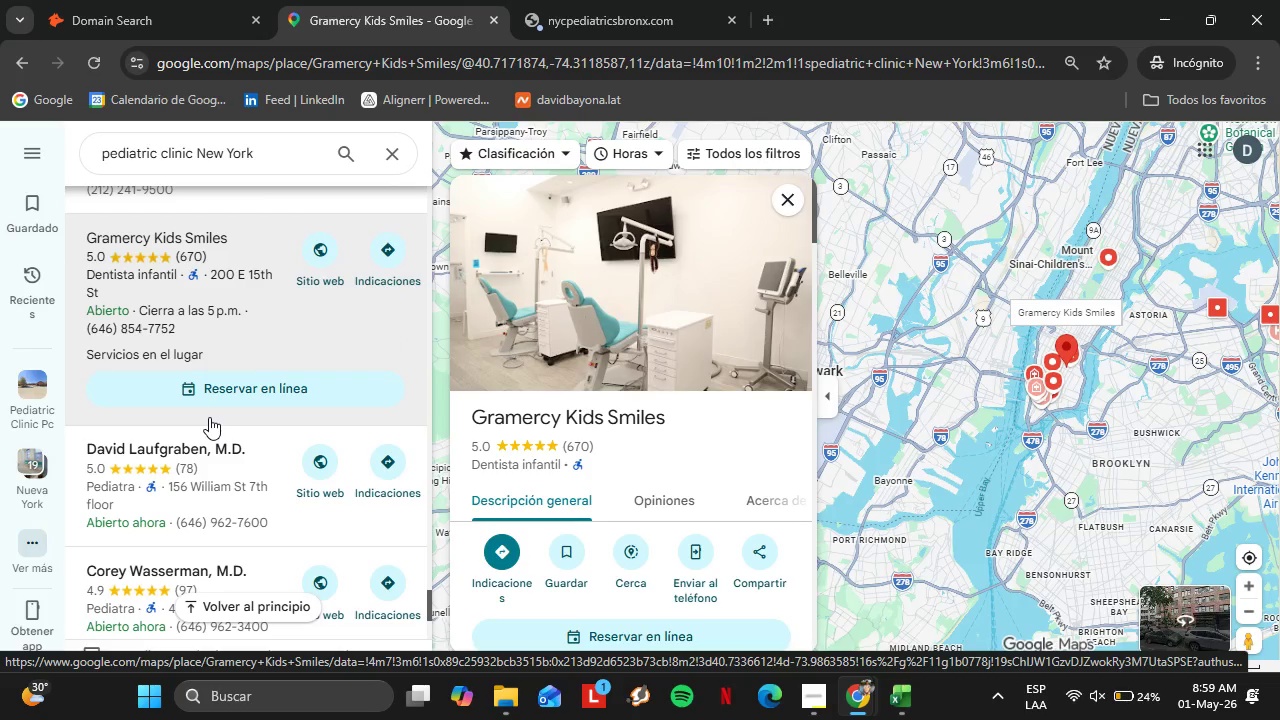 
wait(10.81)
 